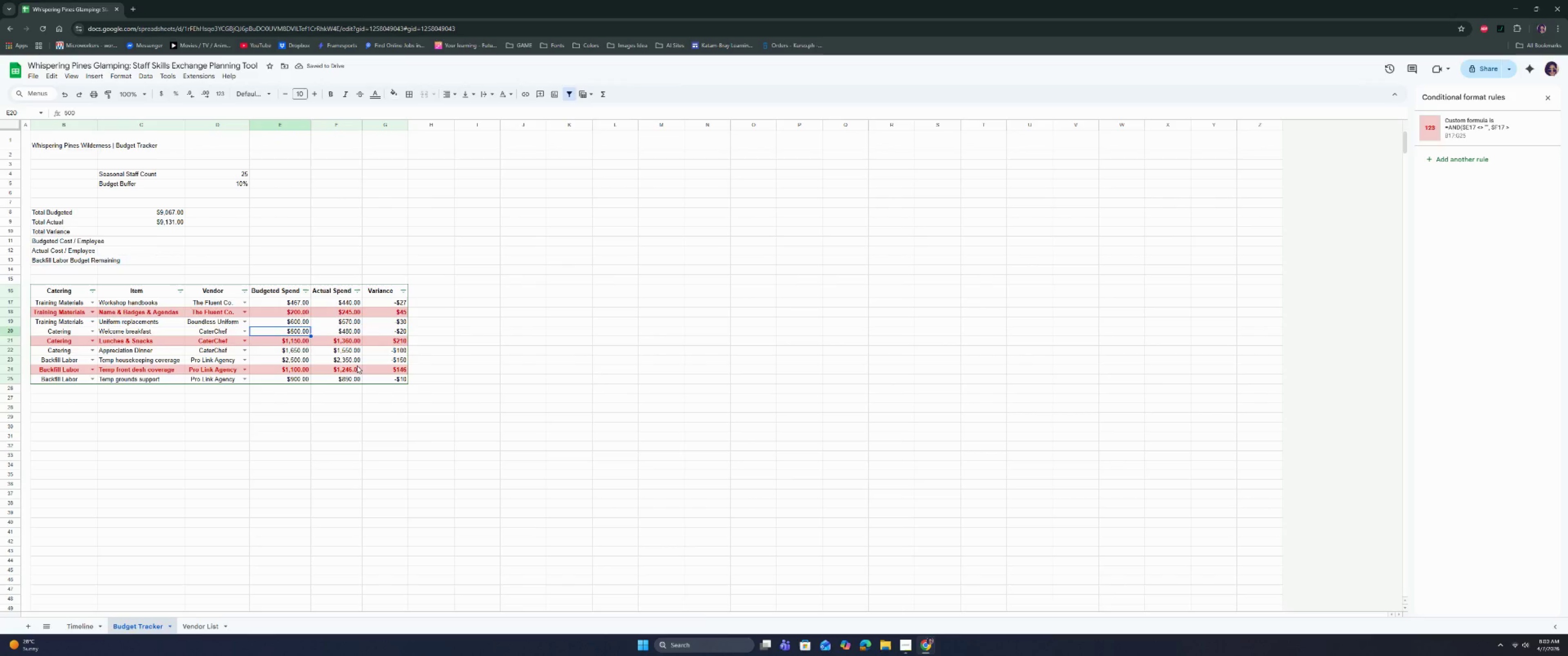 
key(ArrowDown)
 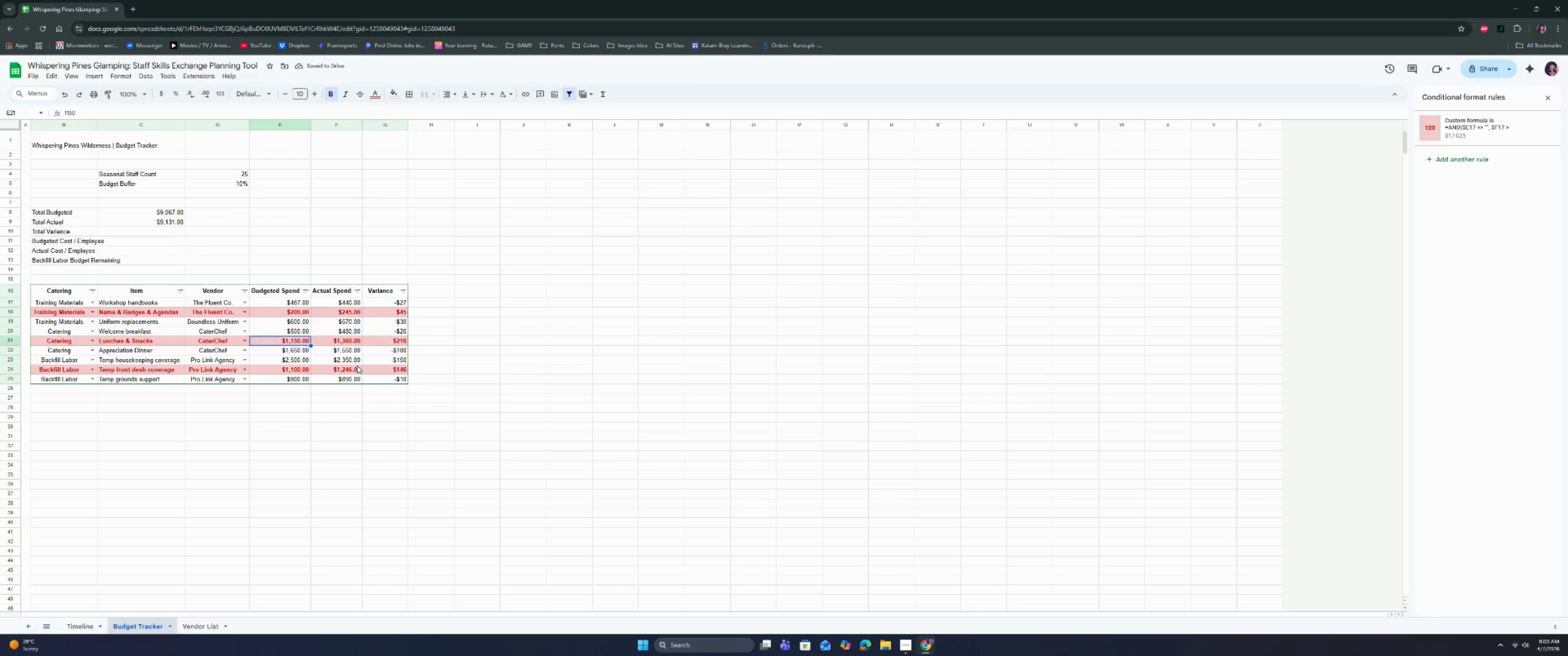 
key(ArrowDown)
 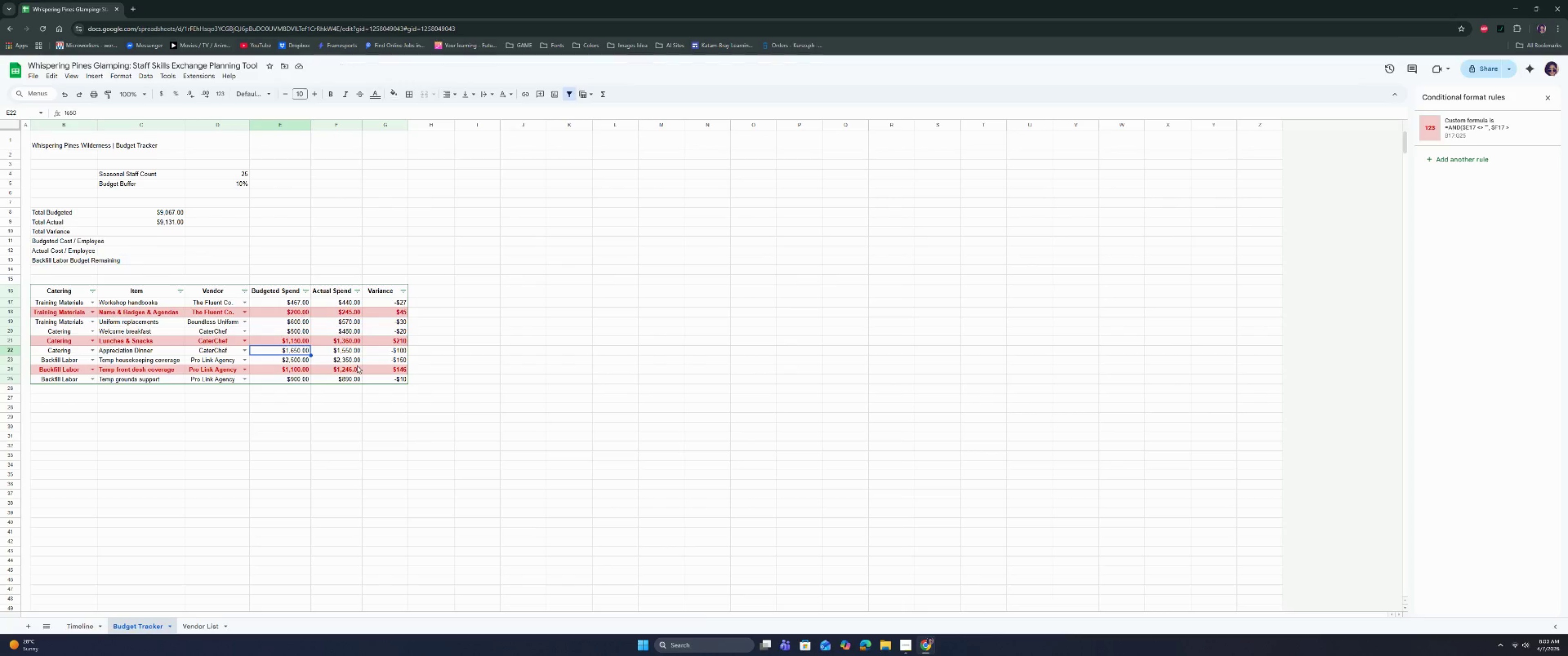 
key(Enter)
 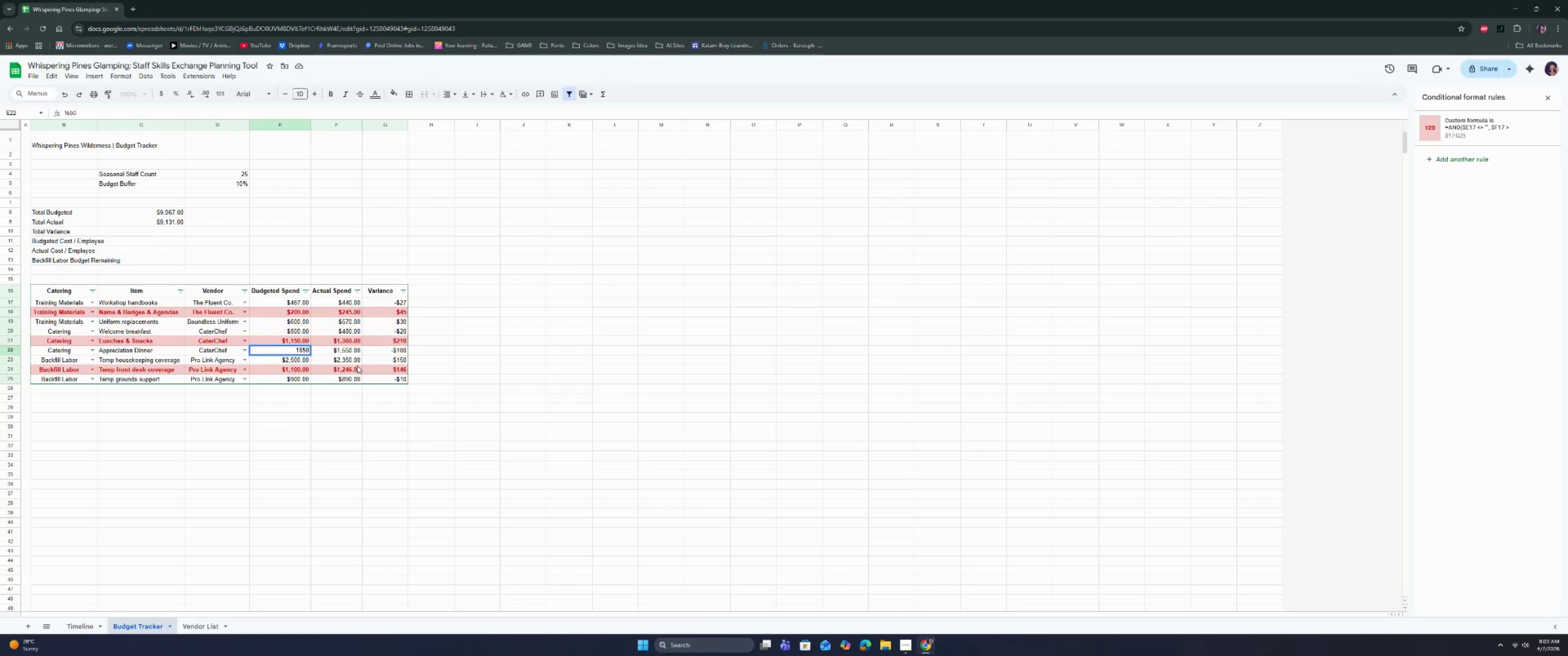 
key(Backspace)
 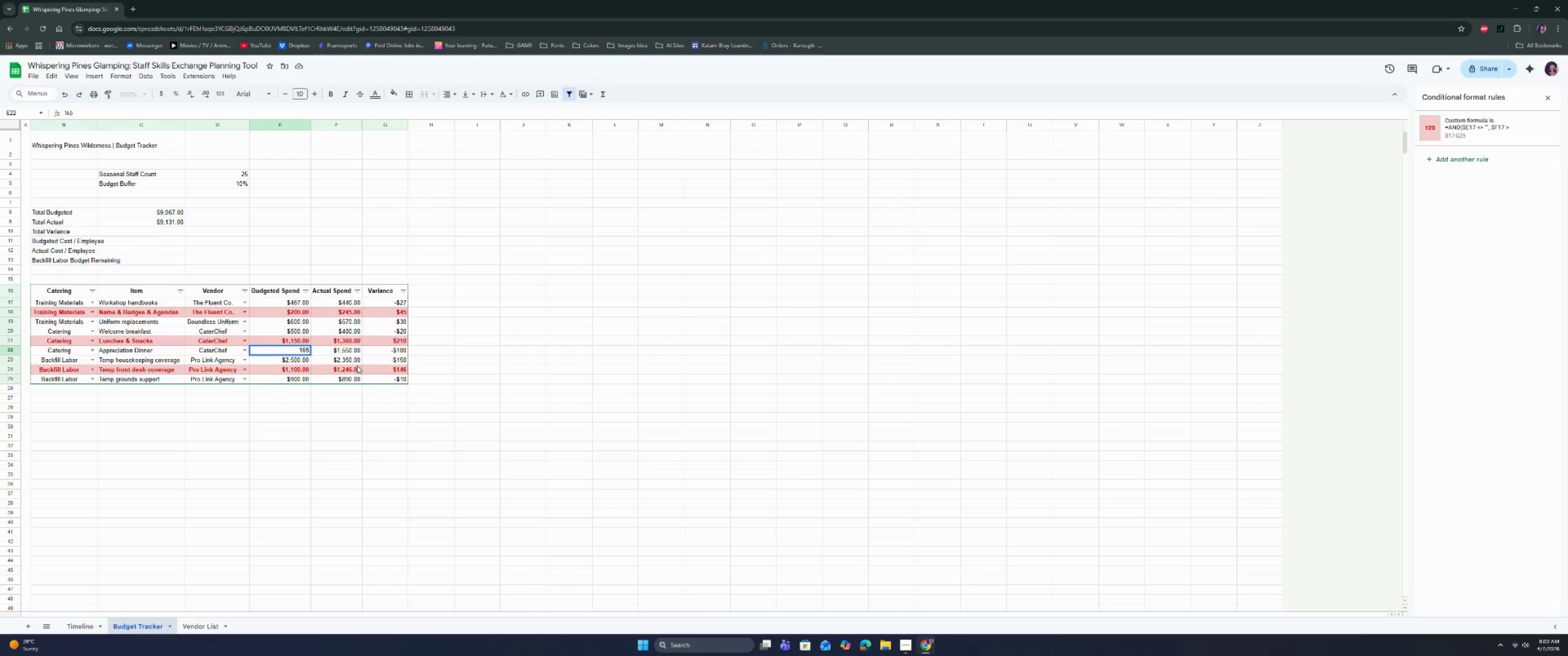 
key(Backspace)
 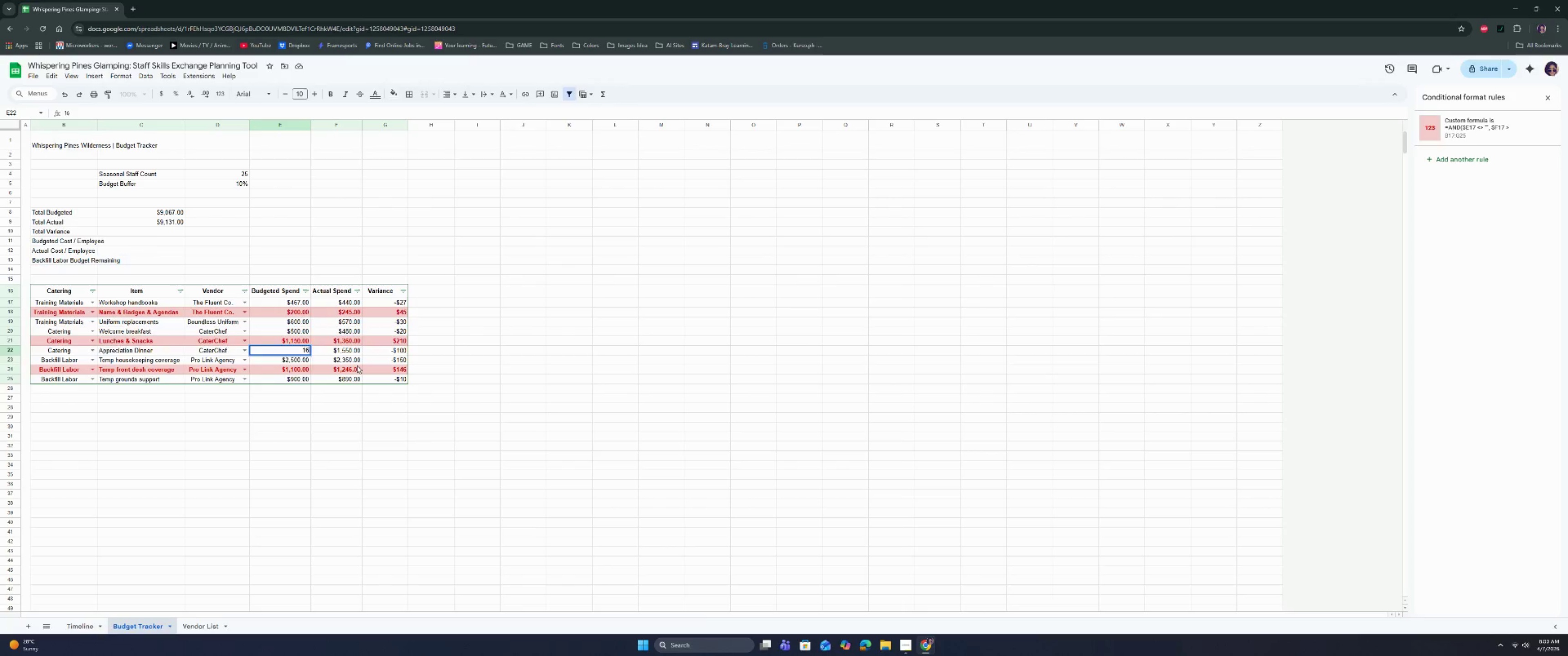 
key(Enter)
 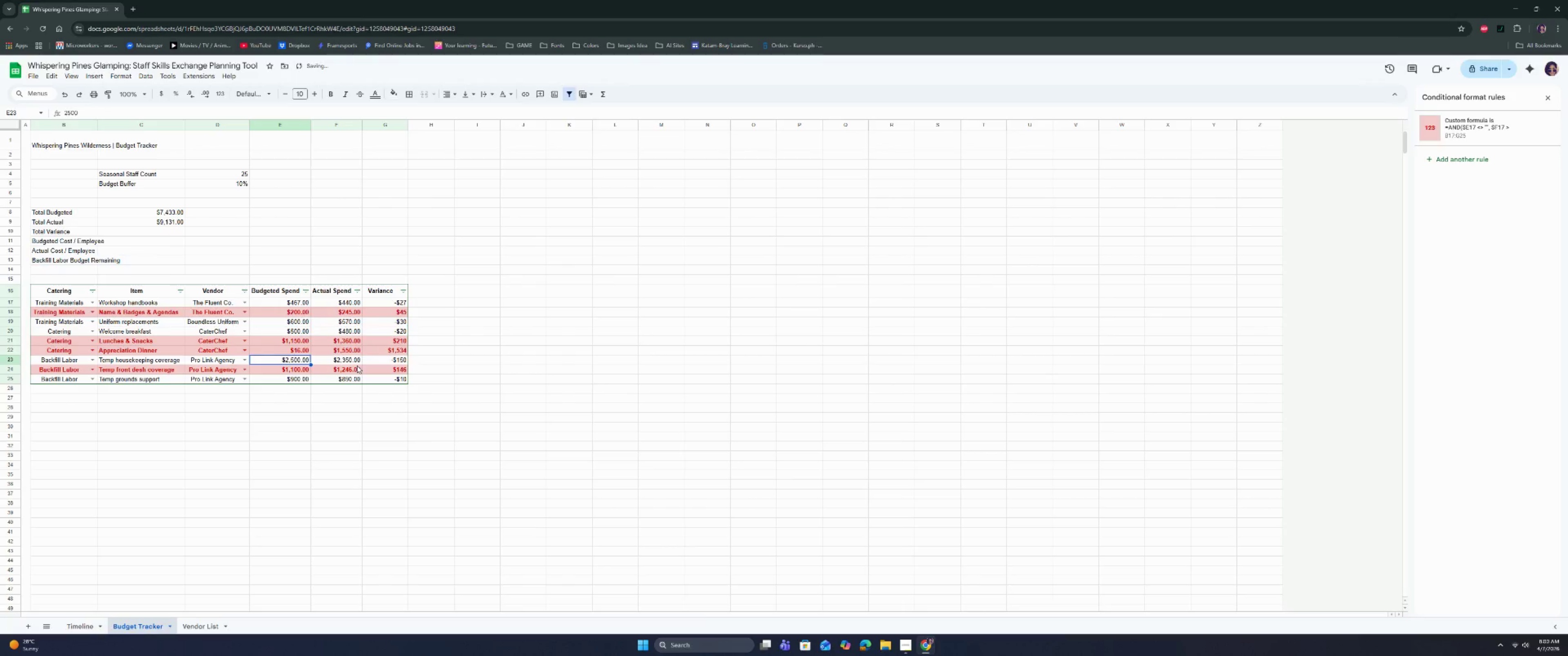 
key(ArrowUp)
 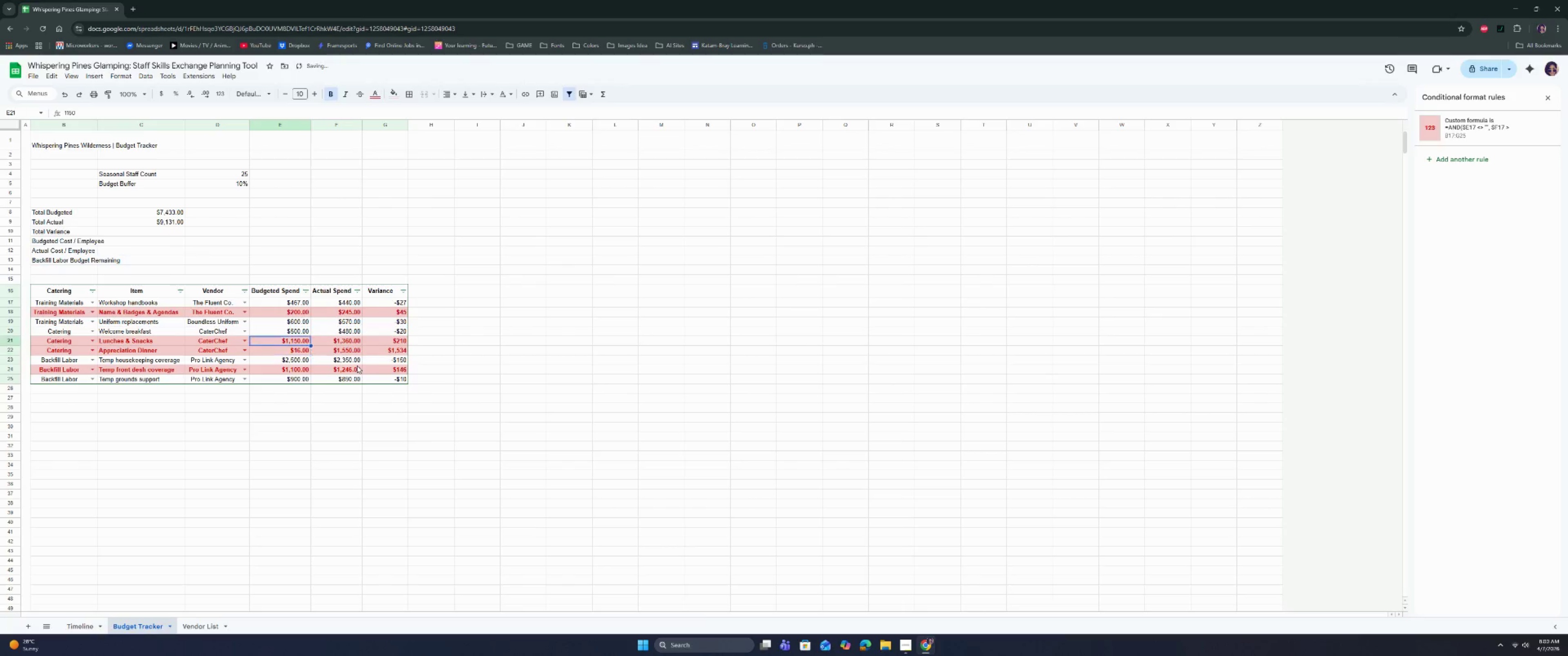 
key(ArrowUp)
 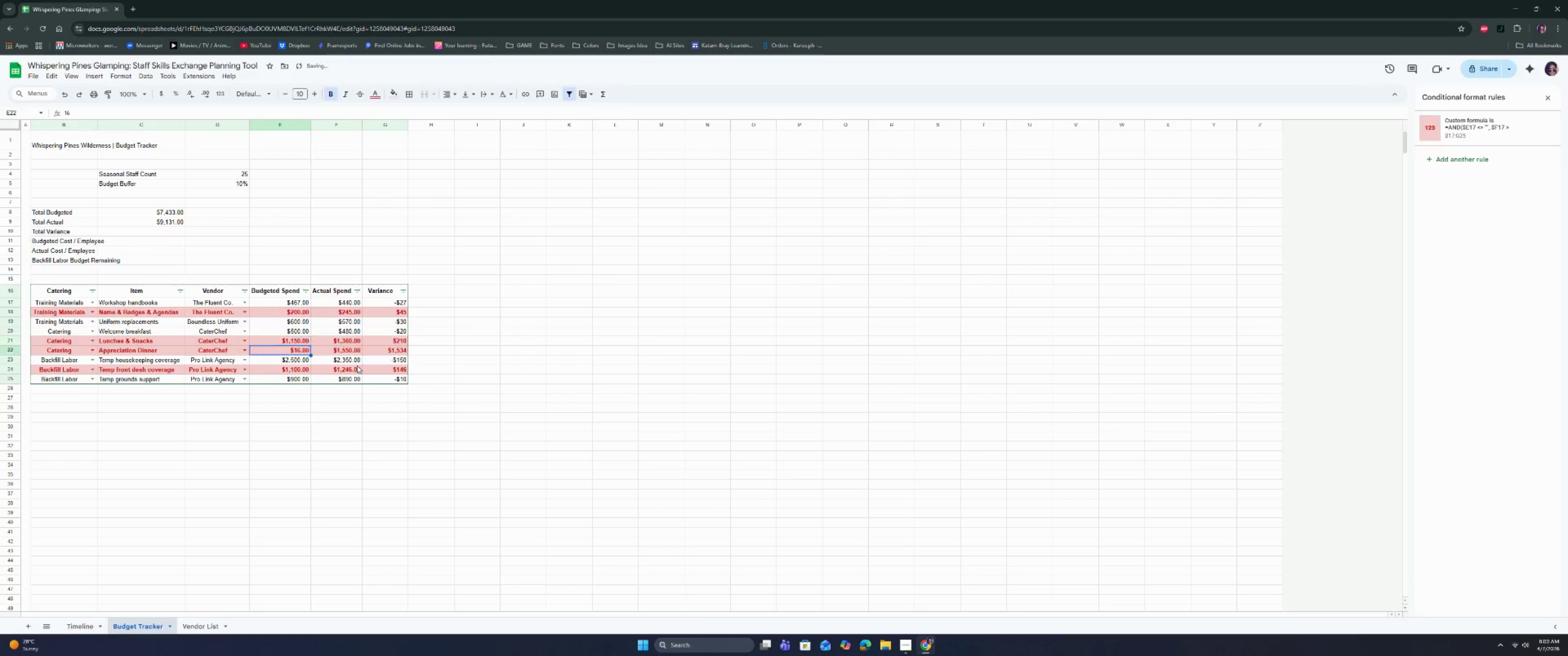 
key(ArrowDown)
 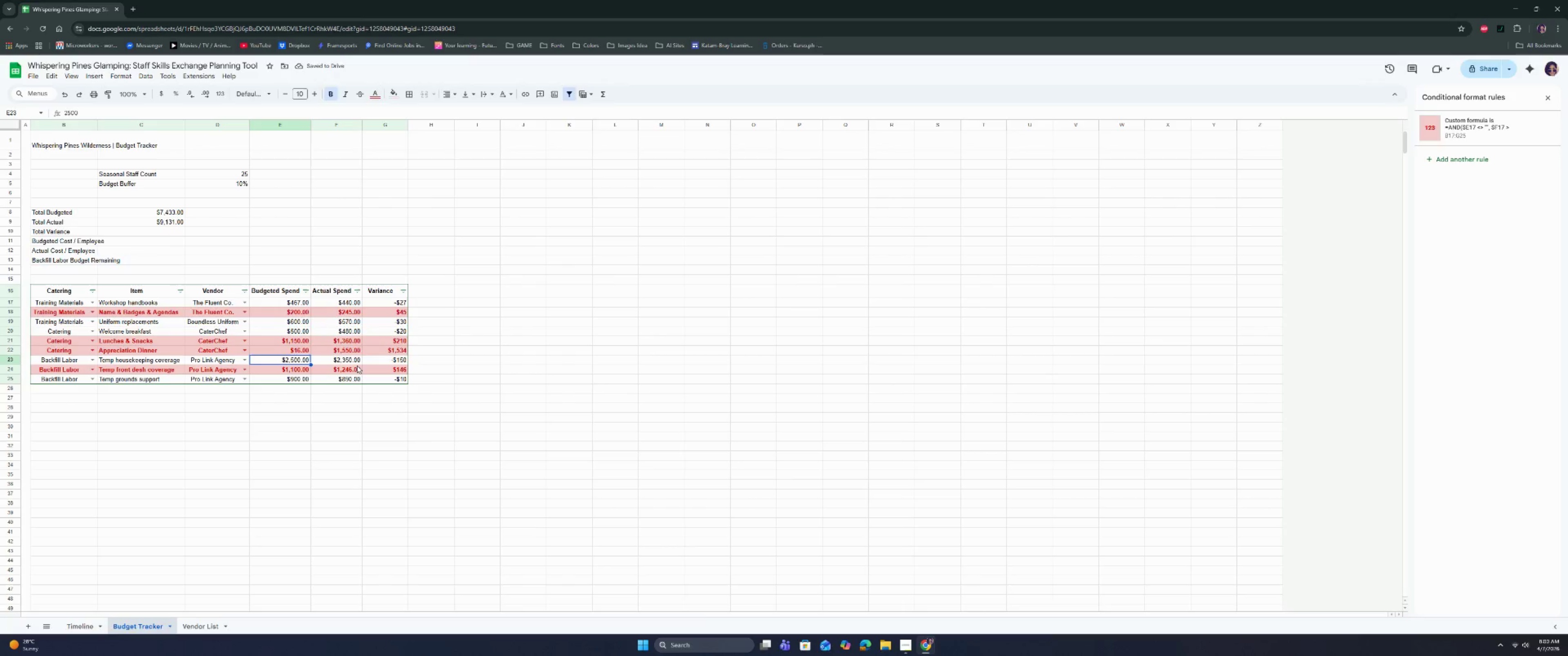 
key(ArrowDown)
 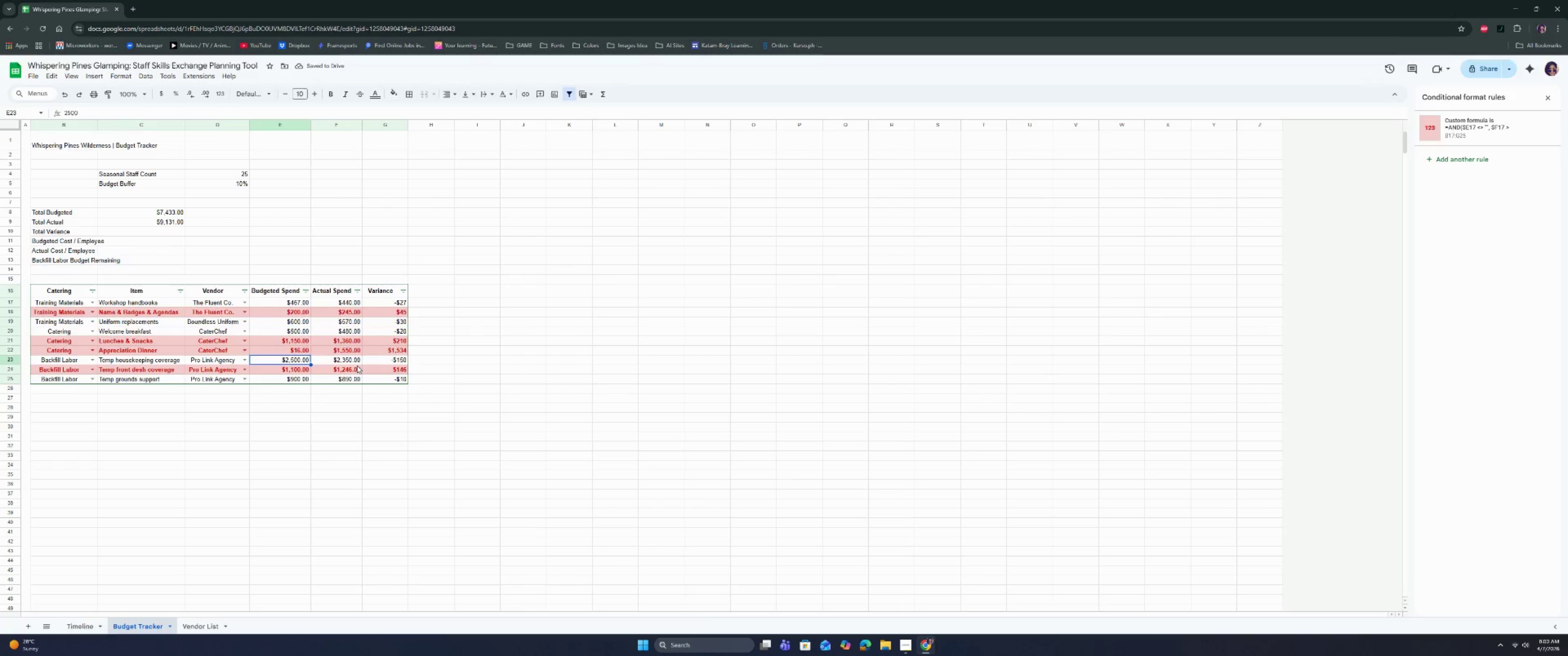 
key(ArrowUp)
 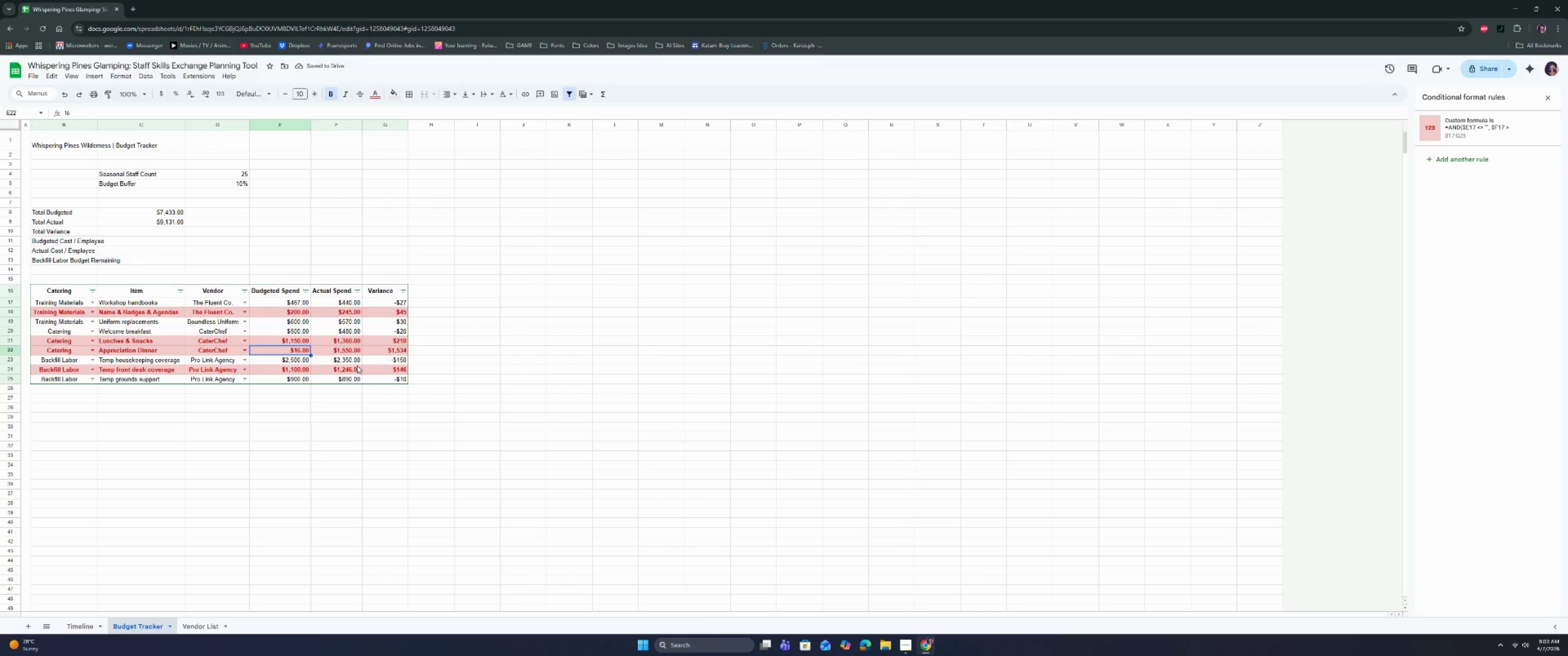 
key(Enter)
 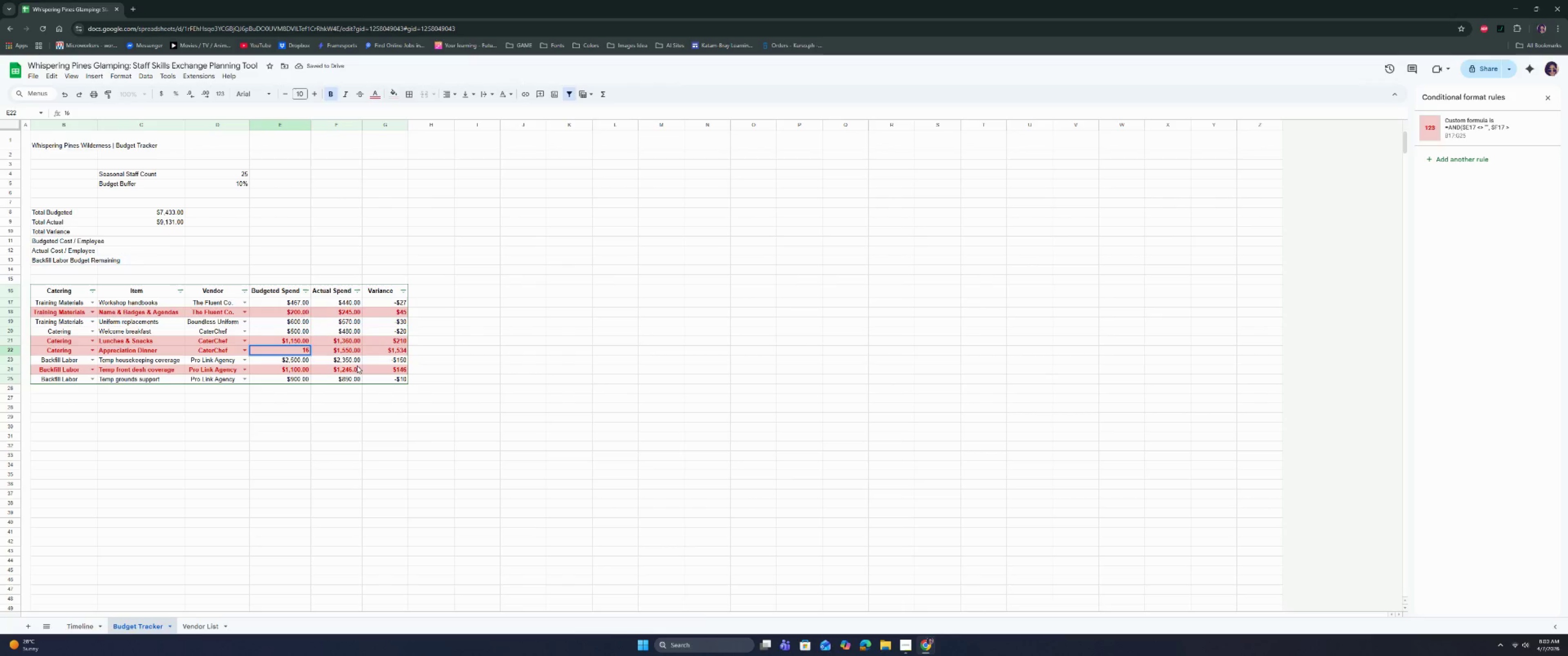 
type(00)
 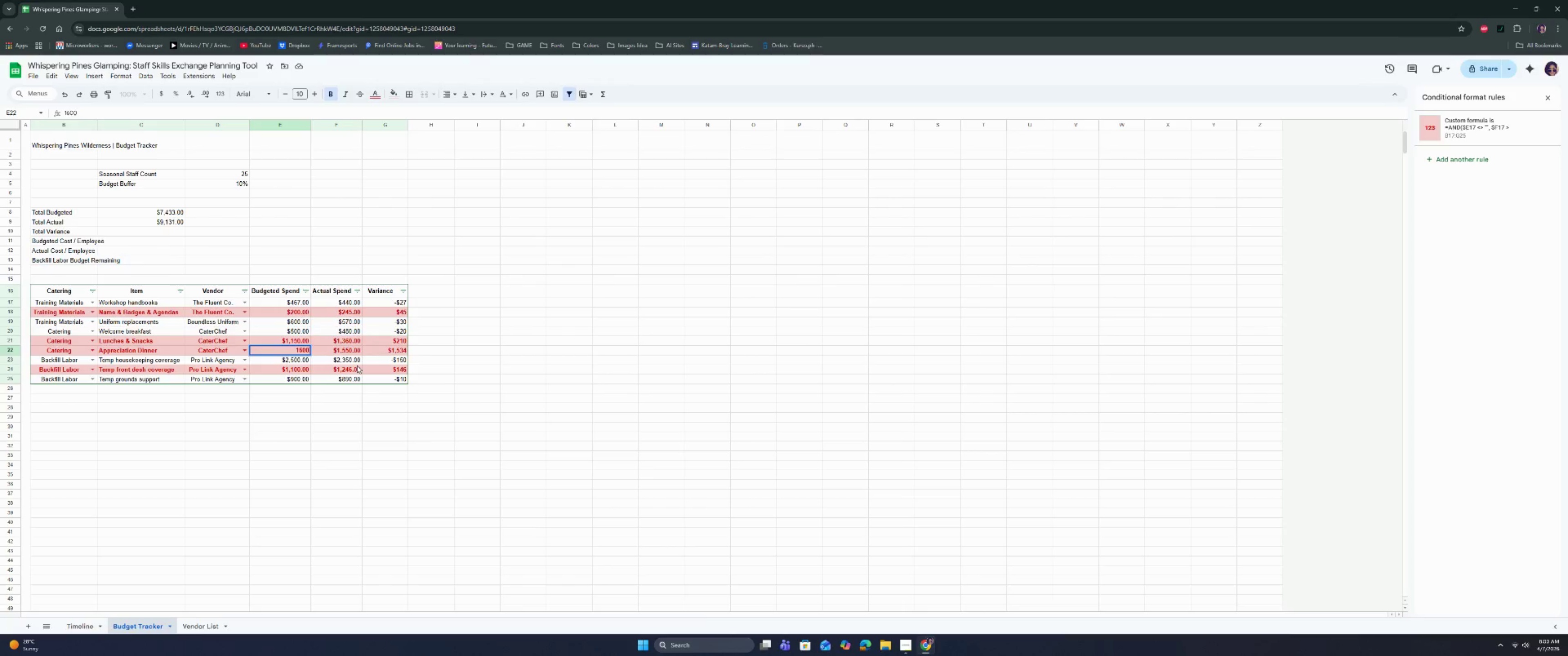 
key(Enter)
 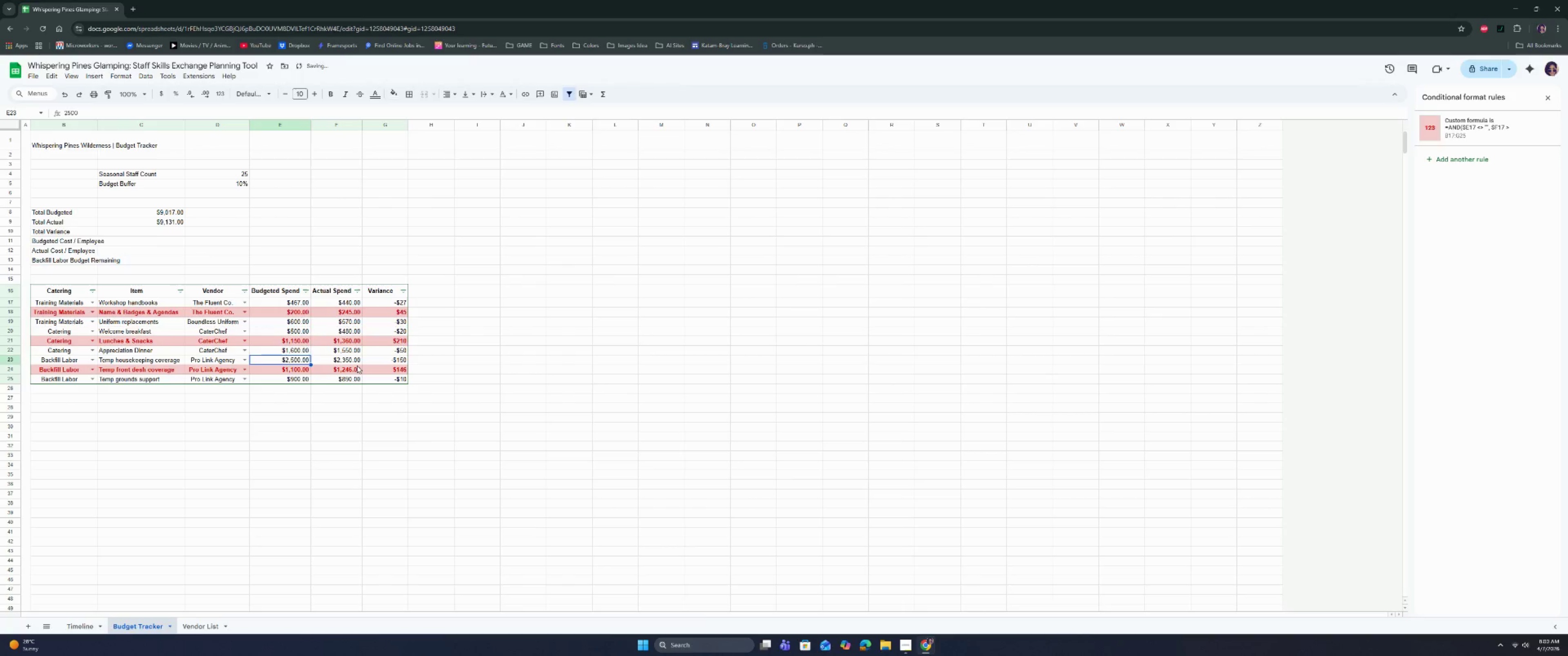 
key(ArrowUp)
 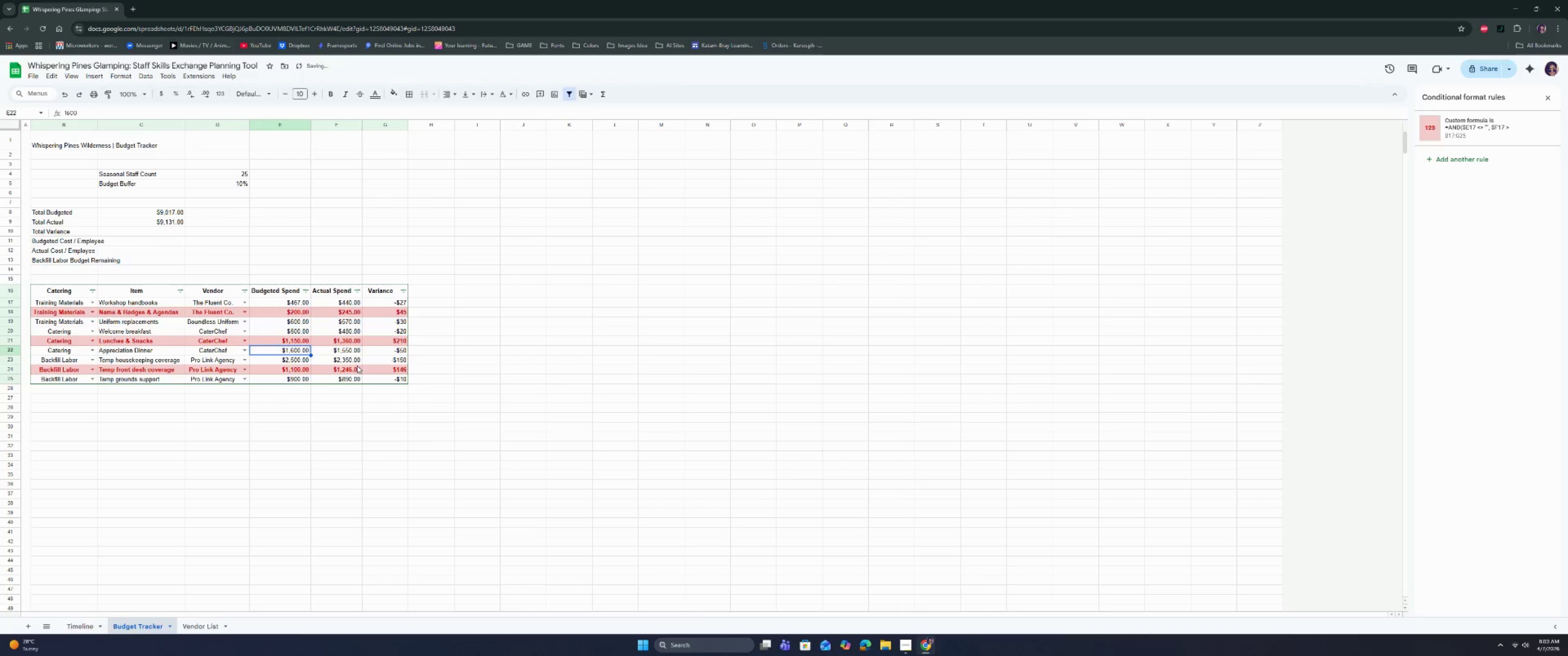 
key(ArrowRight)
 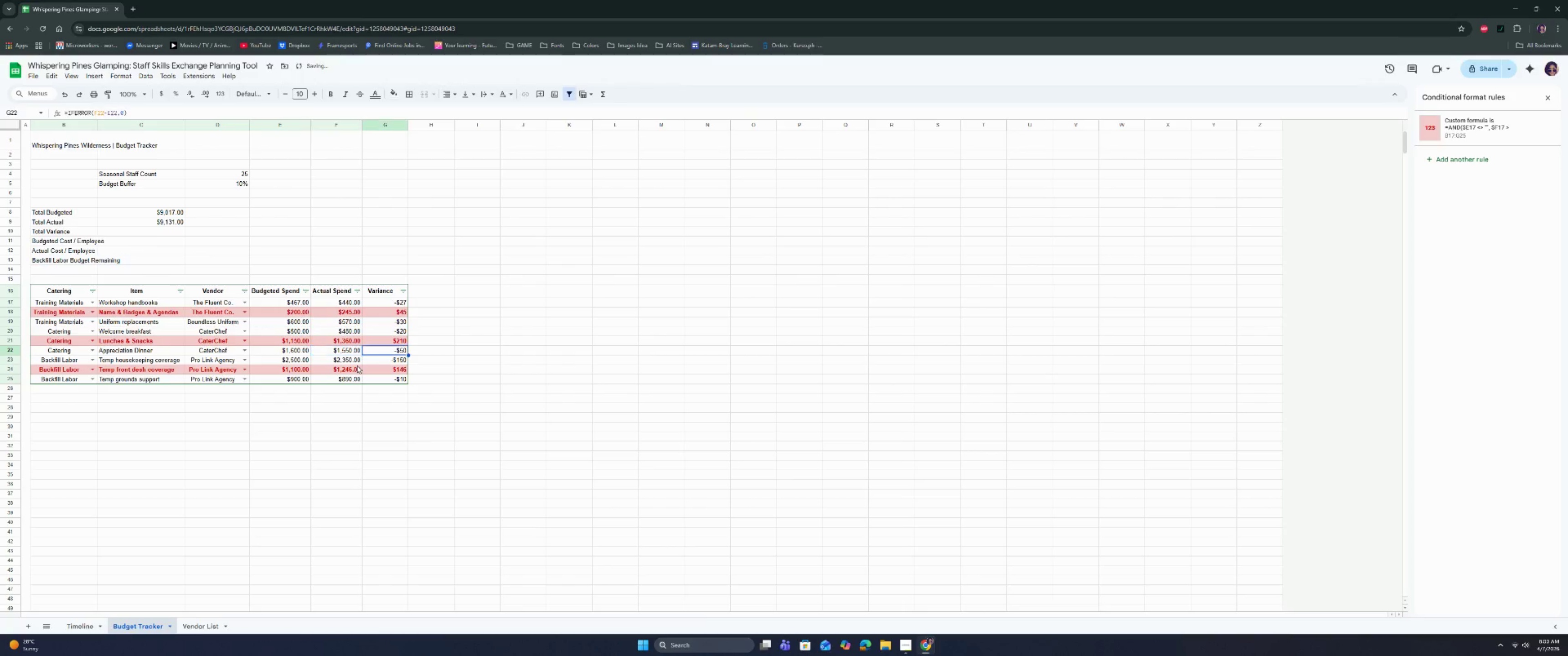 
key(ArrowRight)
 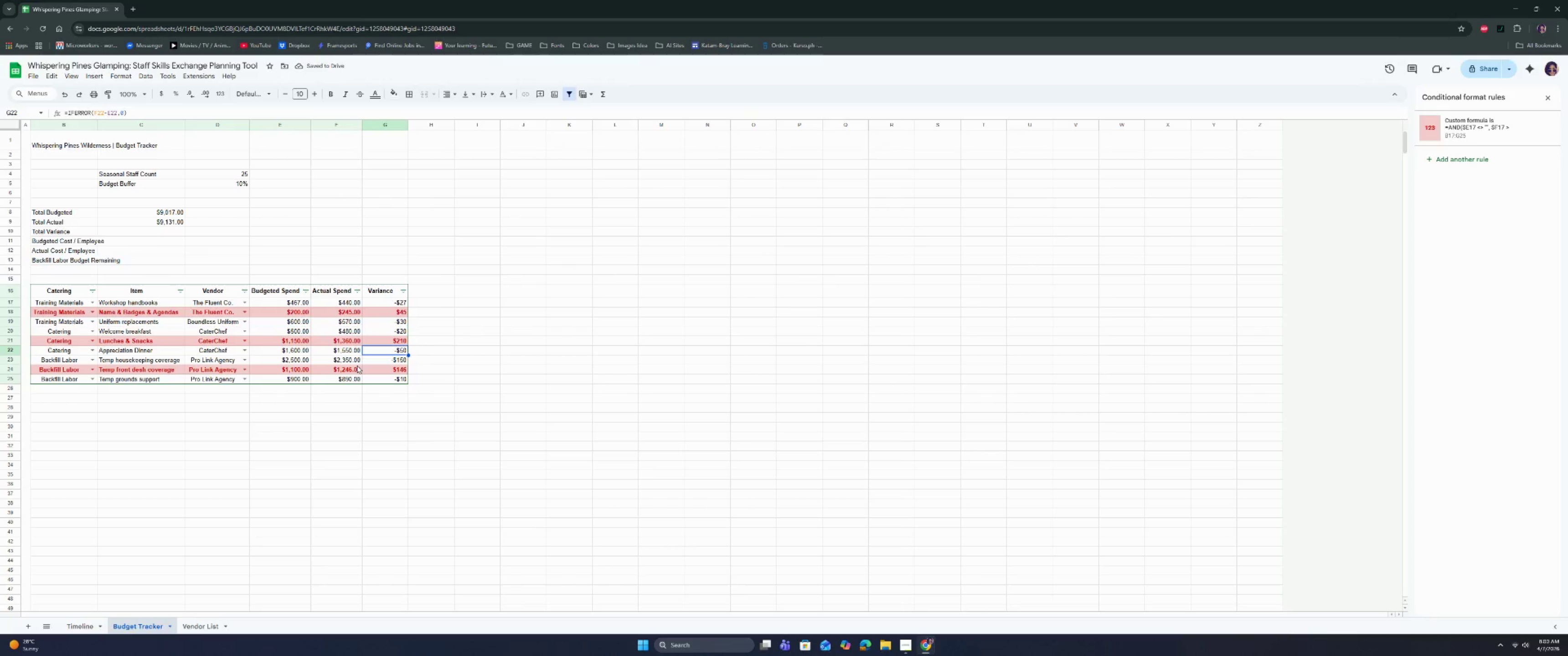 
key(ArrowLeft)
 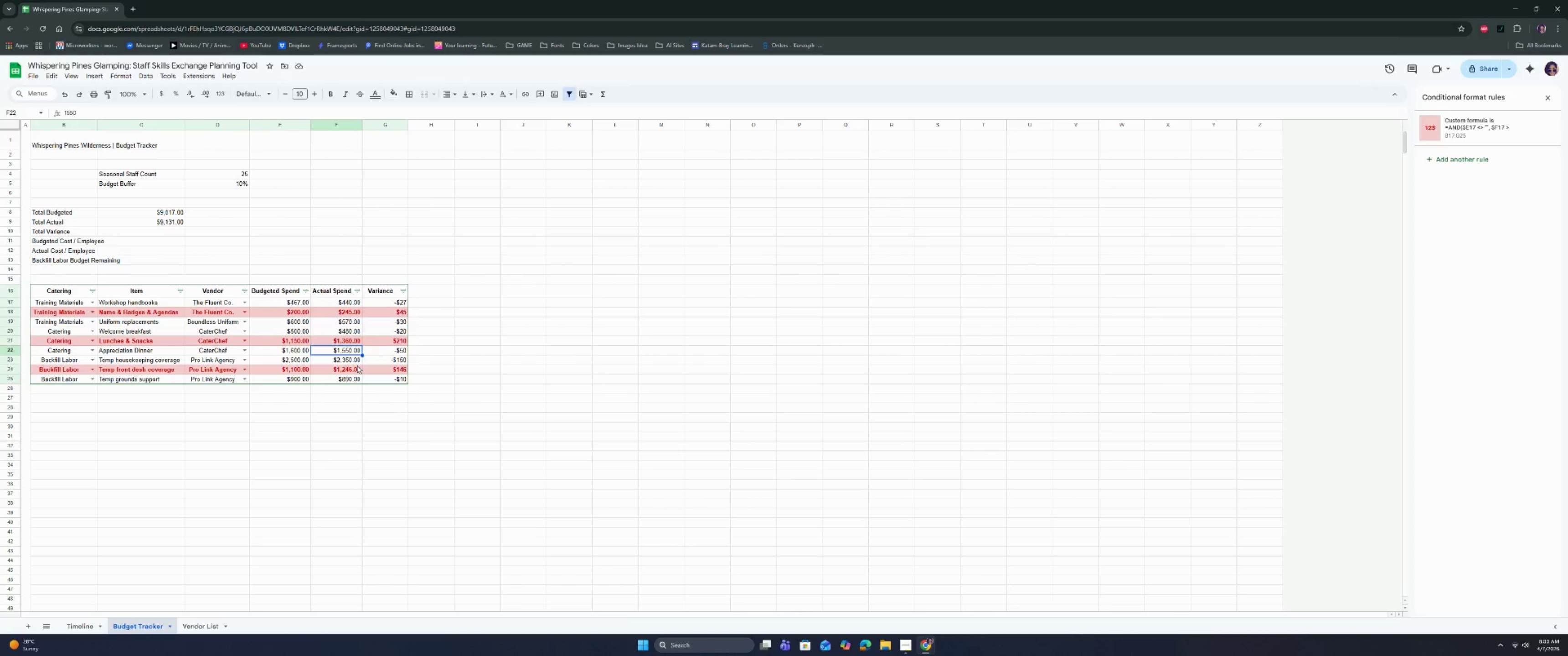 
wait(7.27)
 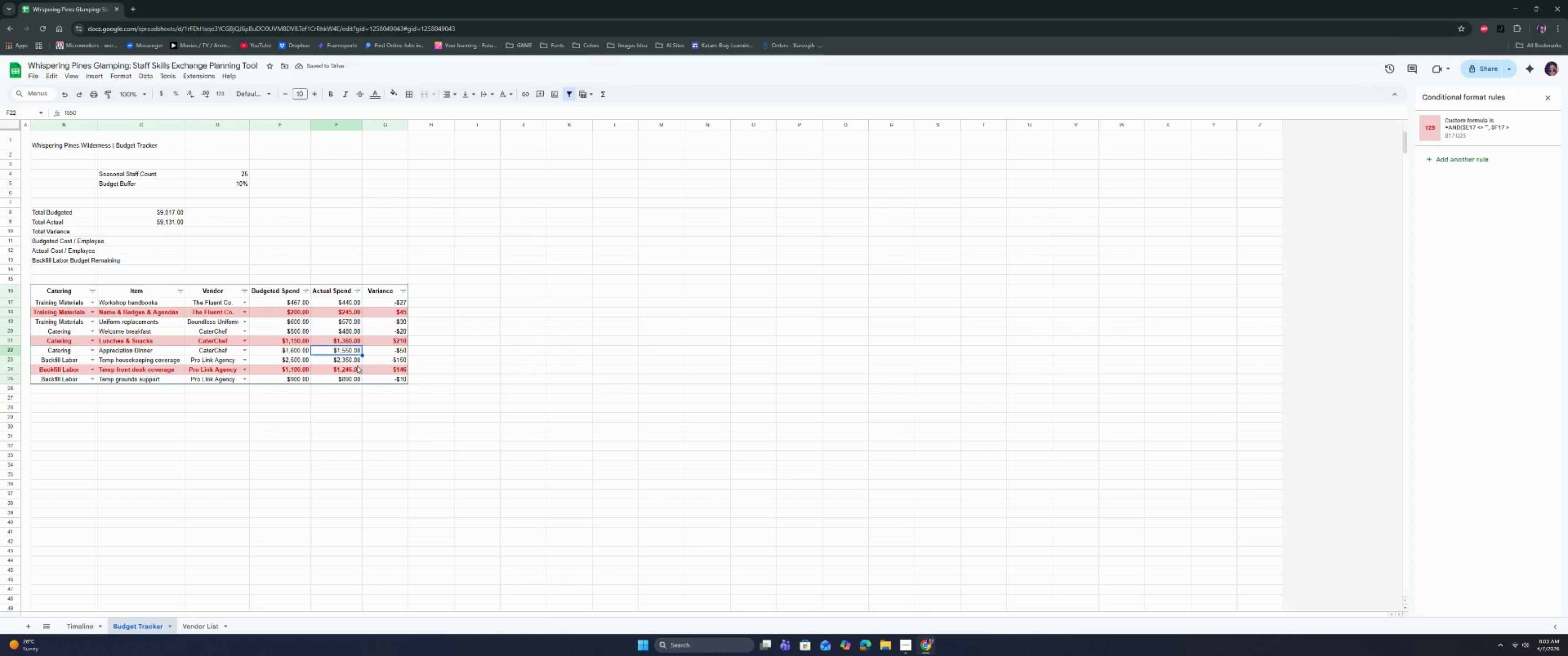 
key(ArrowLeft)
 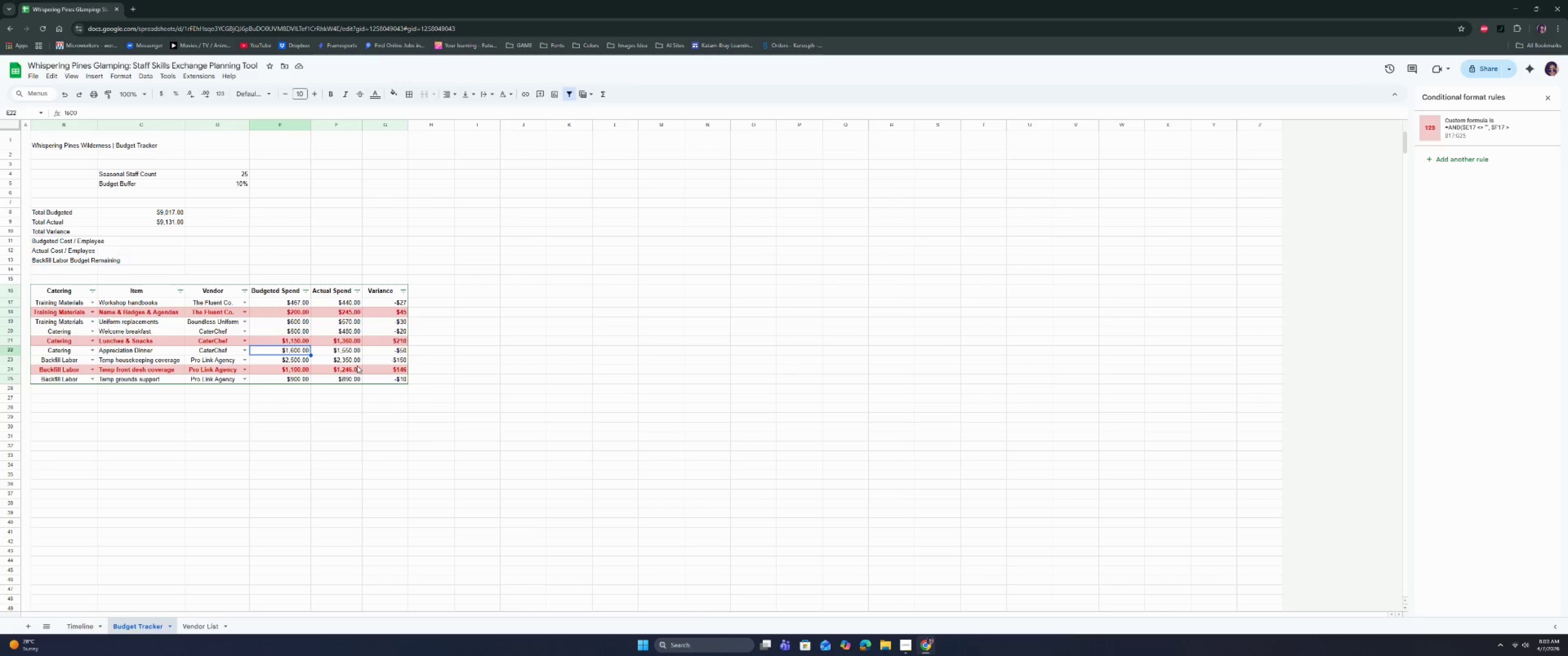 
key(ArrowUp)
 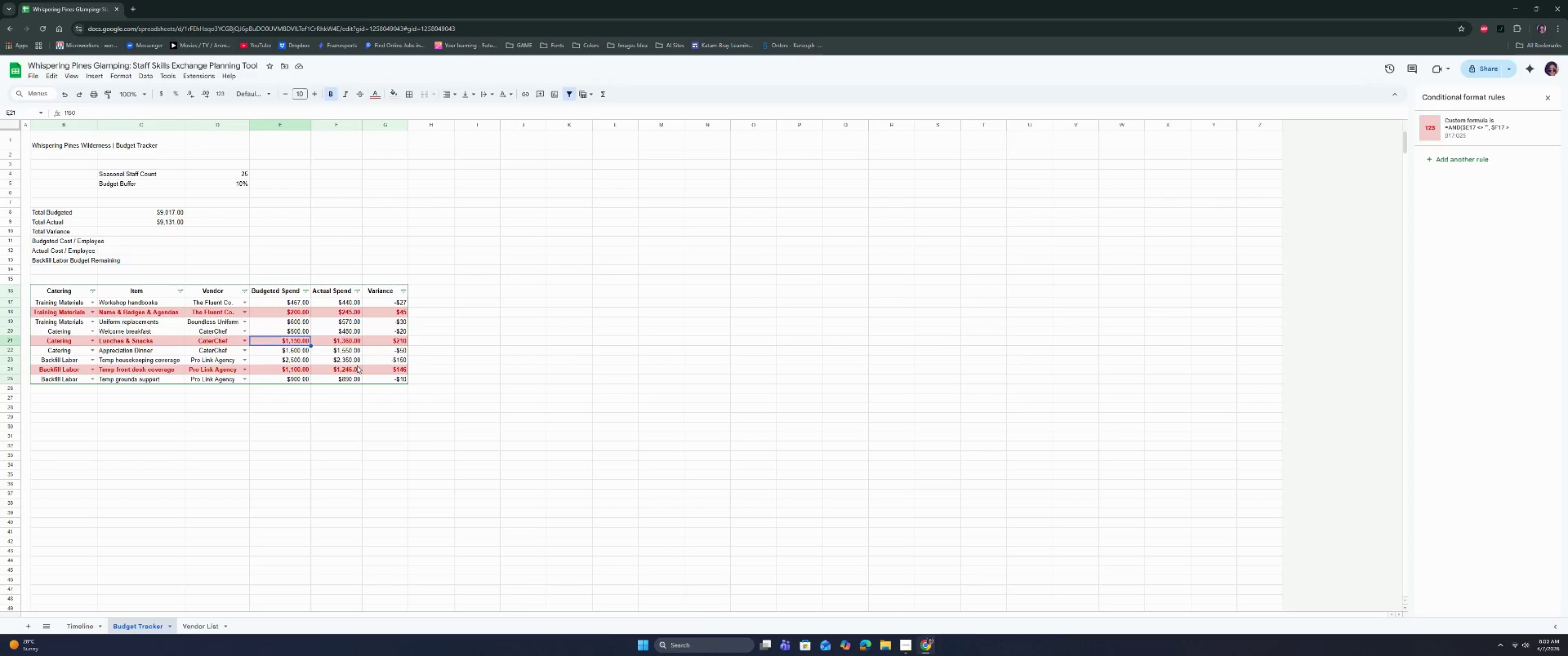 
key(ArrowUp)
 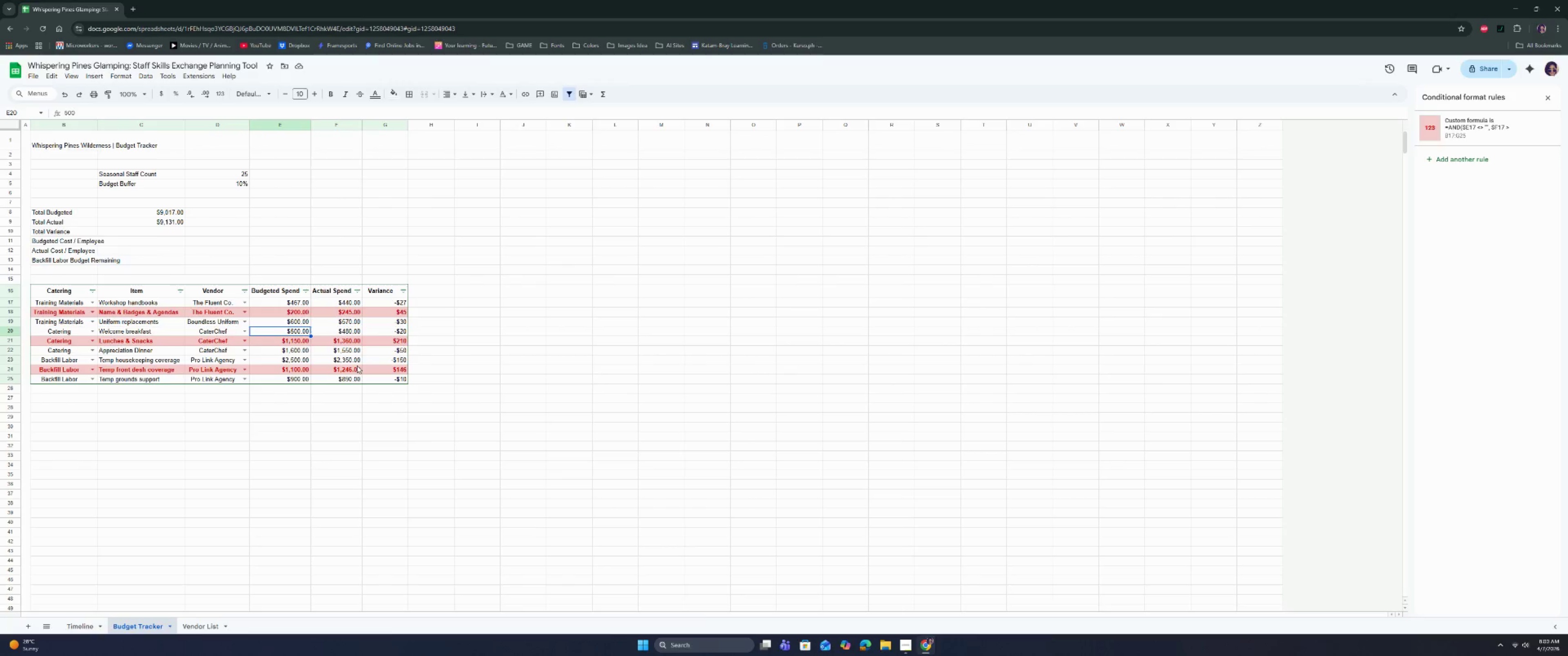 
key(ArrowUp)
 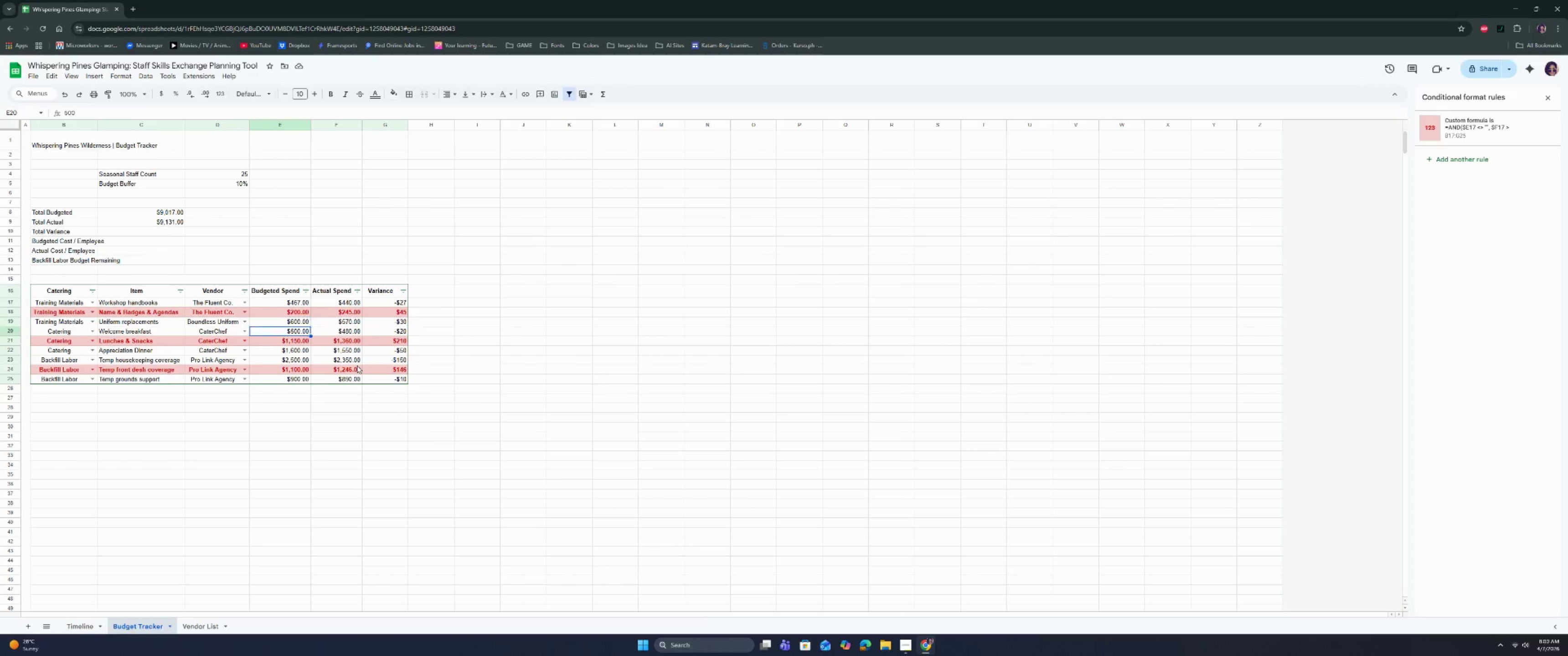 
key(ArrowDown)
 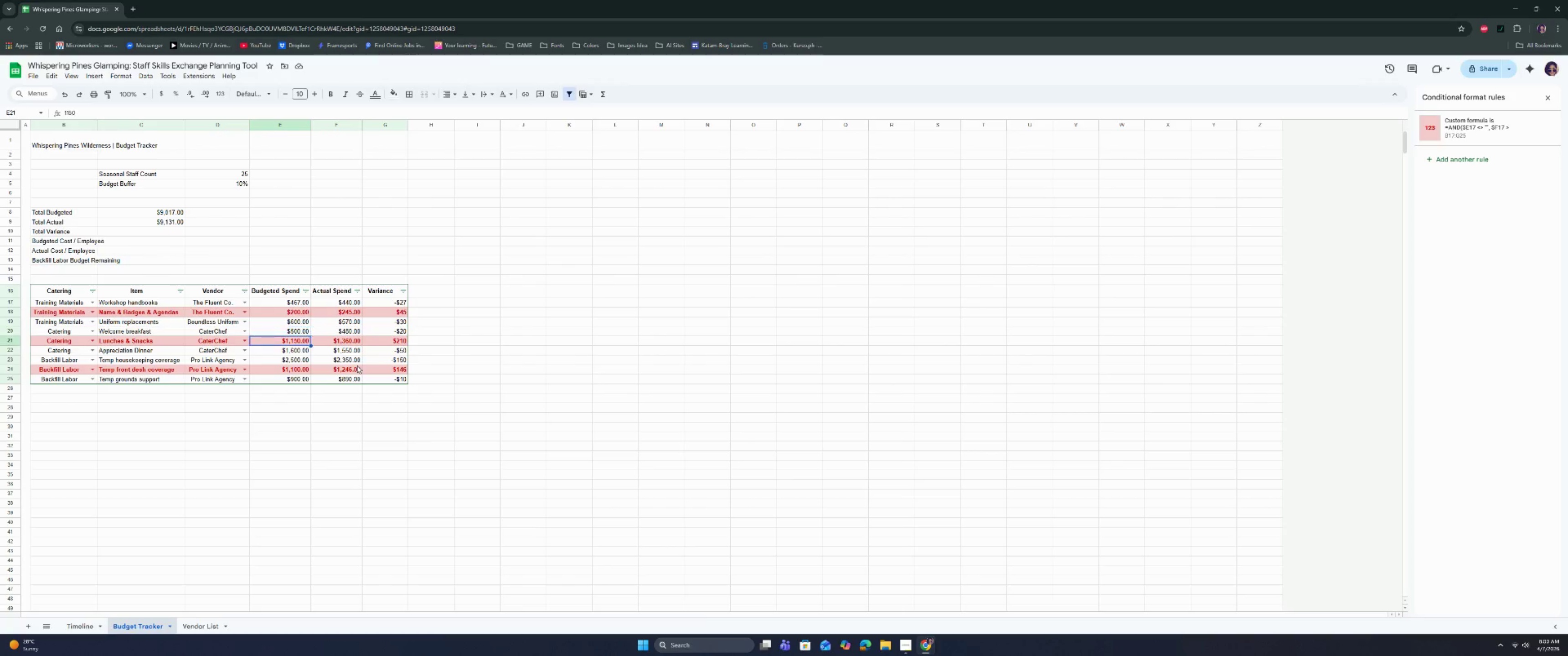 
key(ArrowDown)
 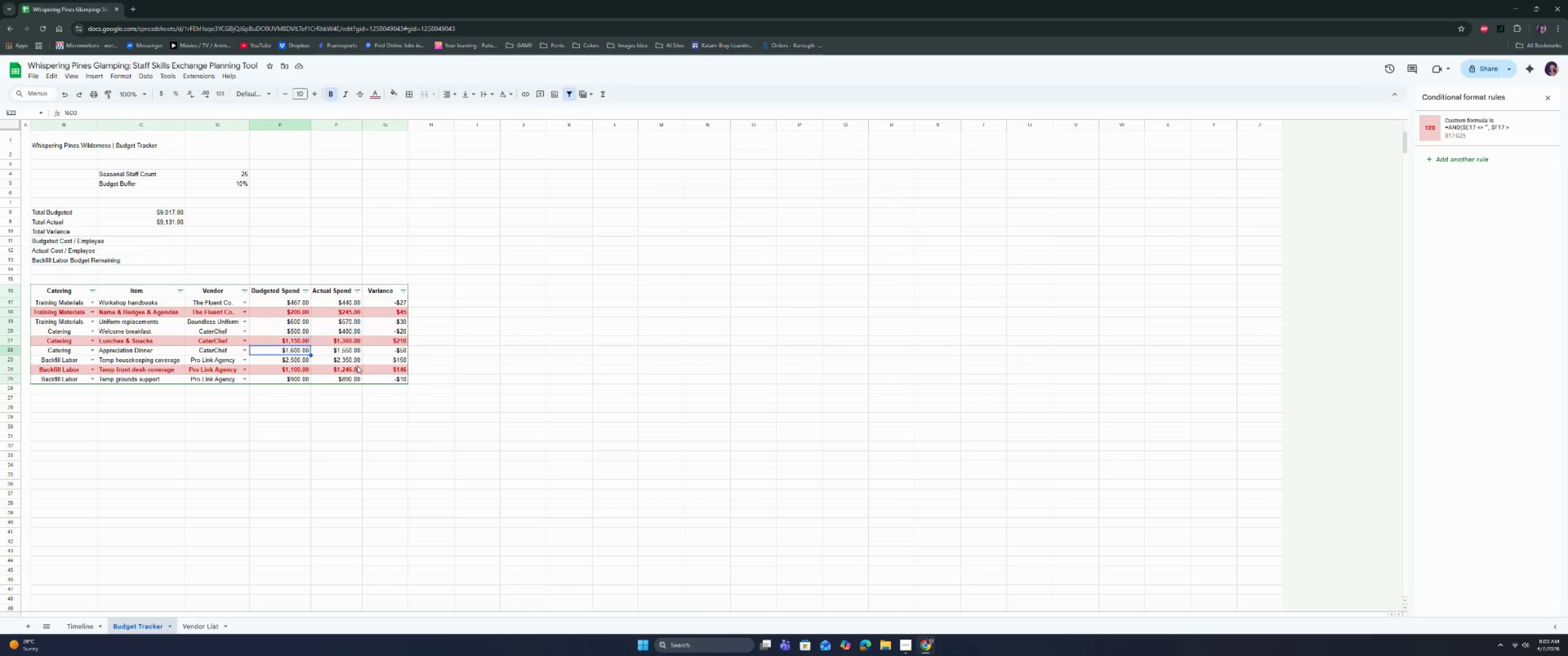 
key(ArrowDown)
 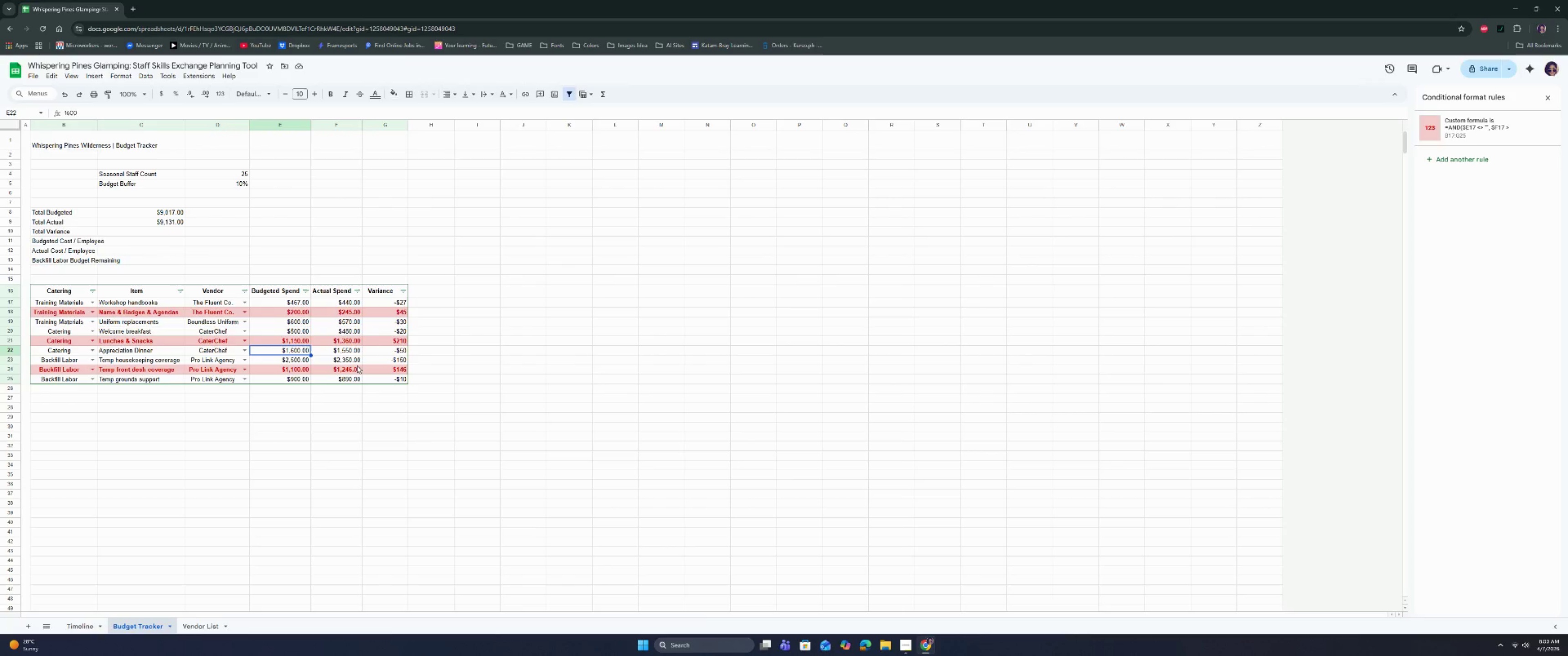 
key(ArrowRight)
 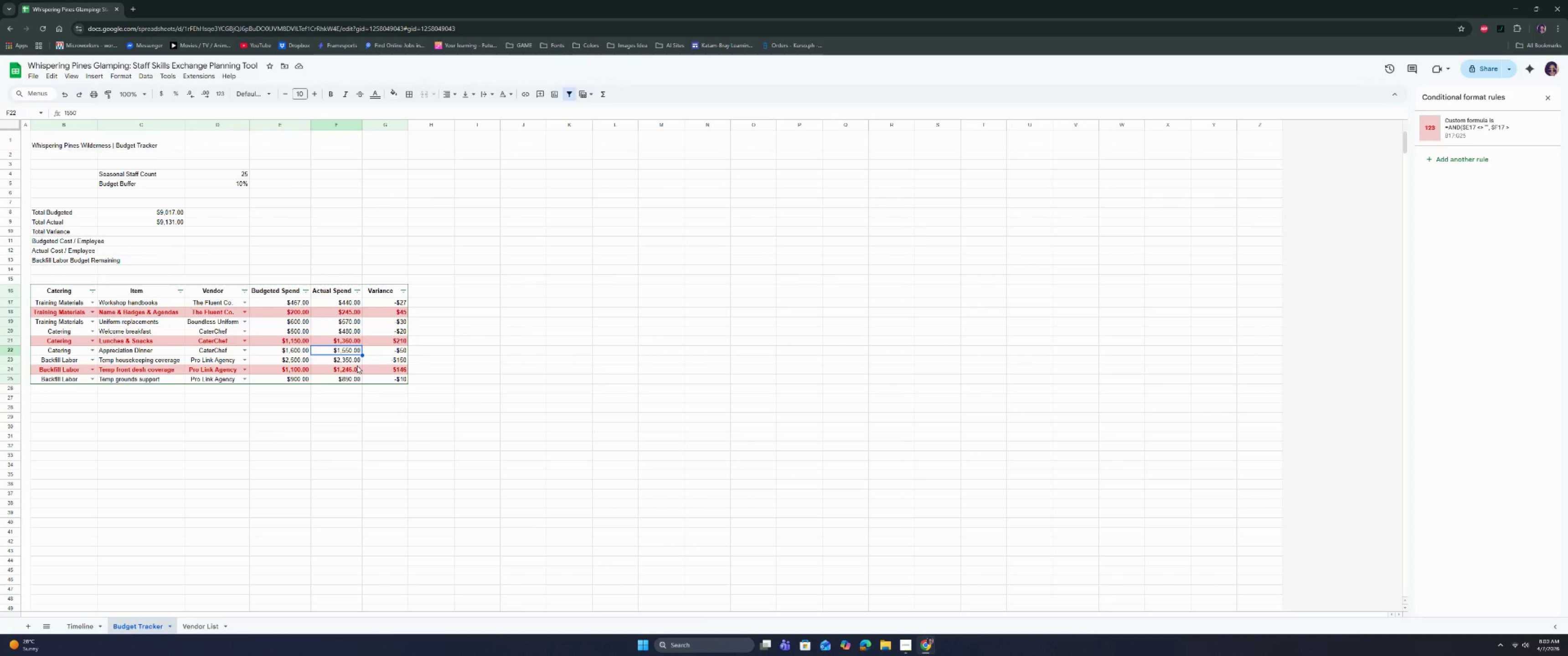 
hold_key(key=ArrowRight, duration=0.39)
 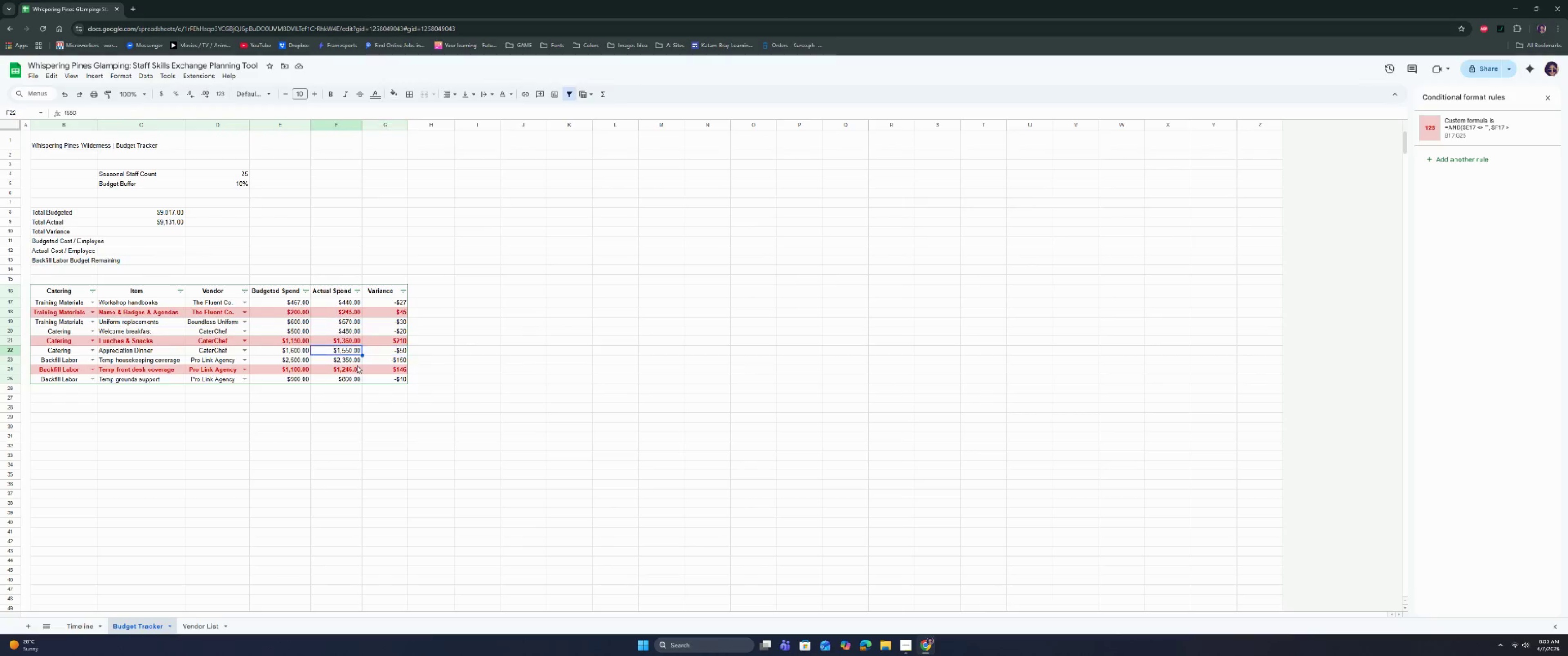 
key(ArrowLeft)
 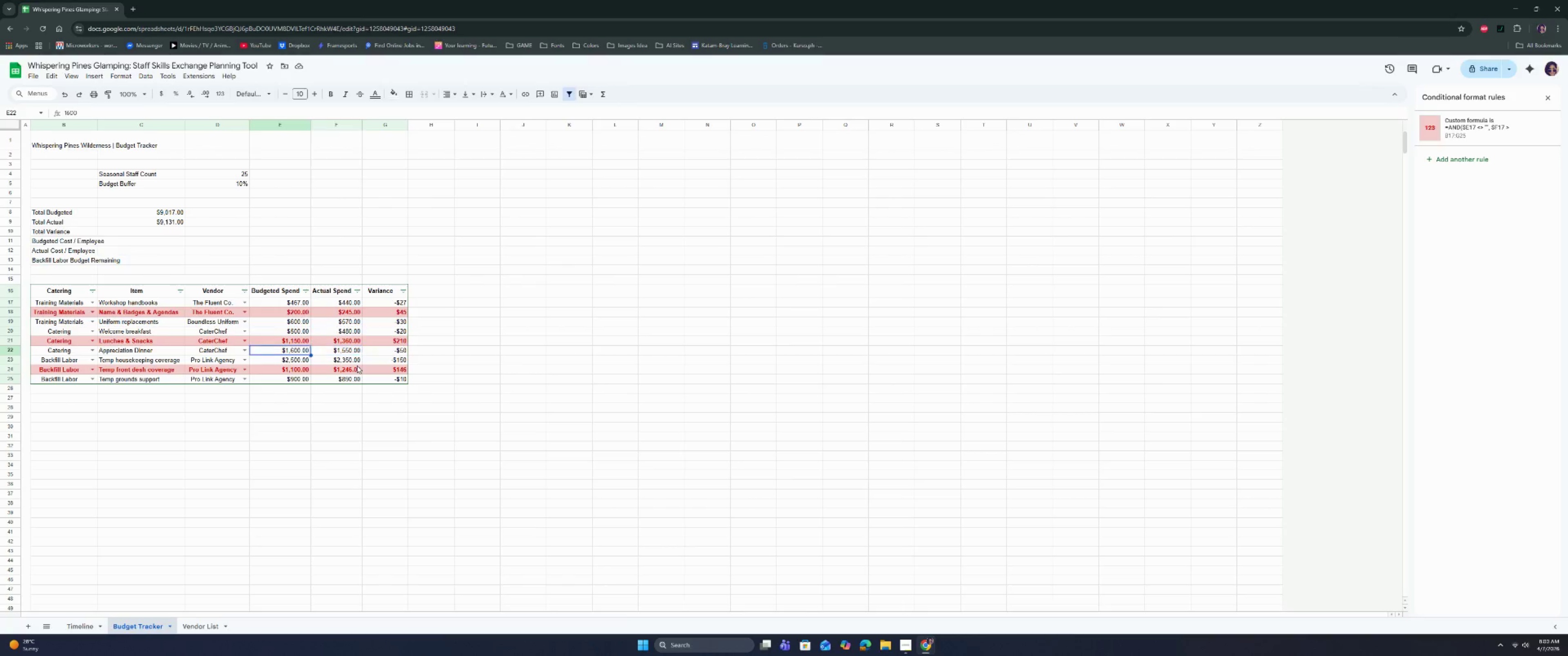 
key(ArrowLeft)
 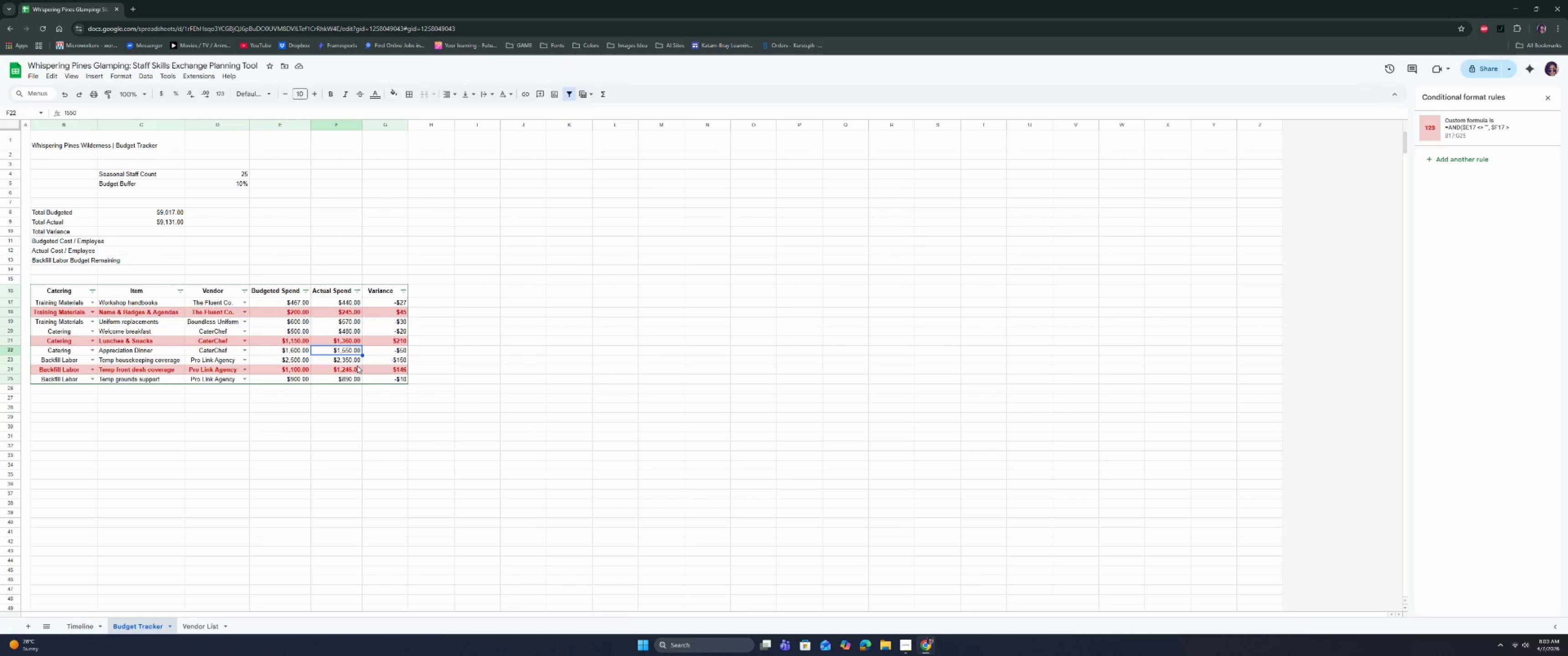 
hold_key(key=ArrowRight, duration=0.35)
 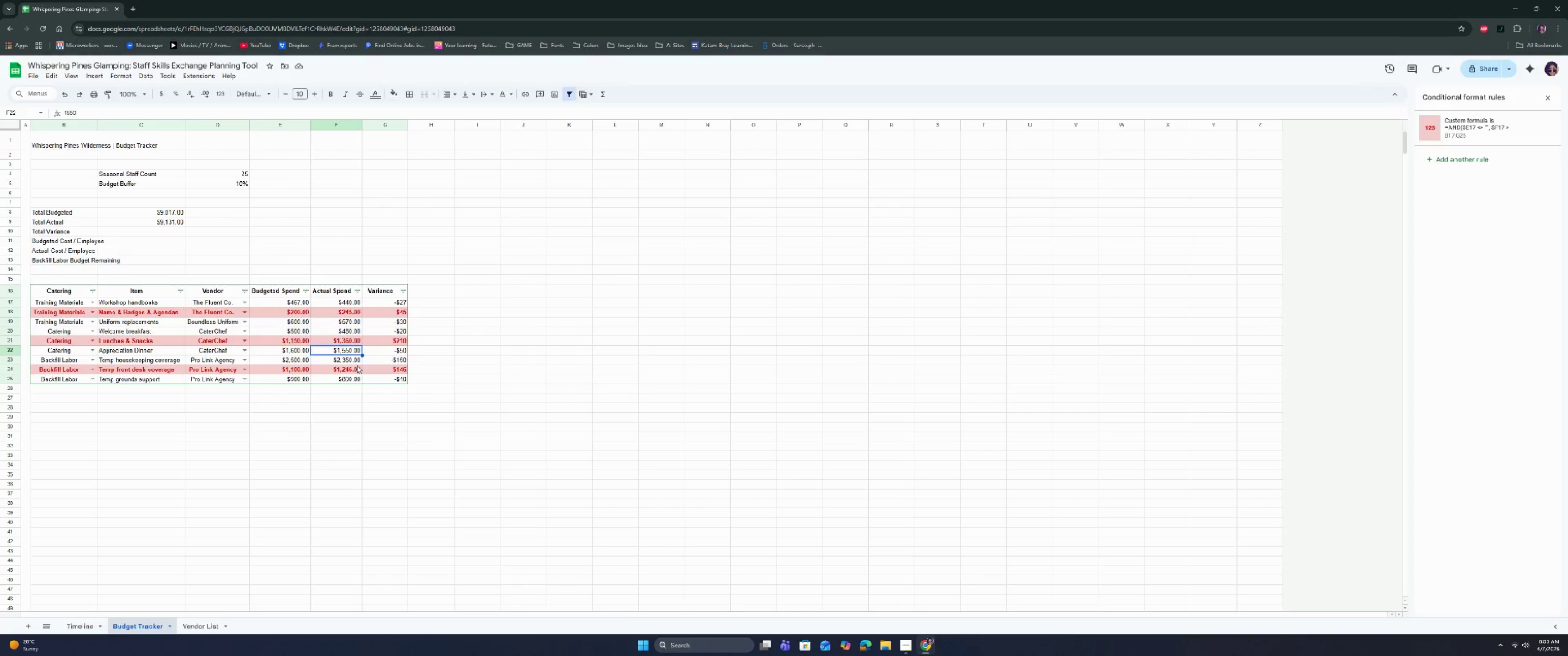 
wait(6.32)
 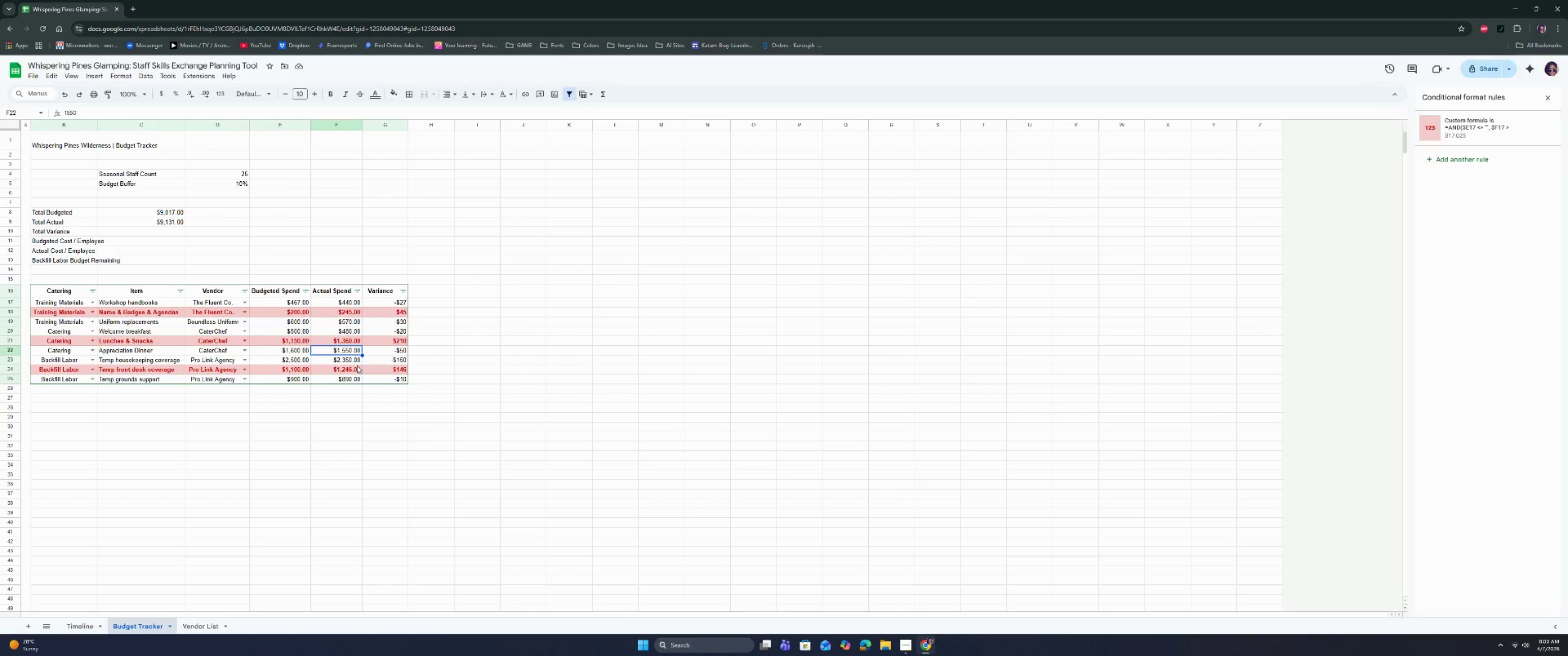 
key(ArrowLeft)
 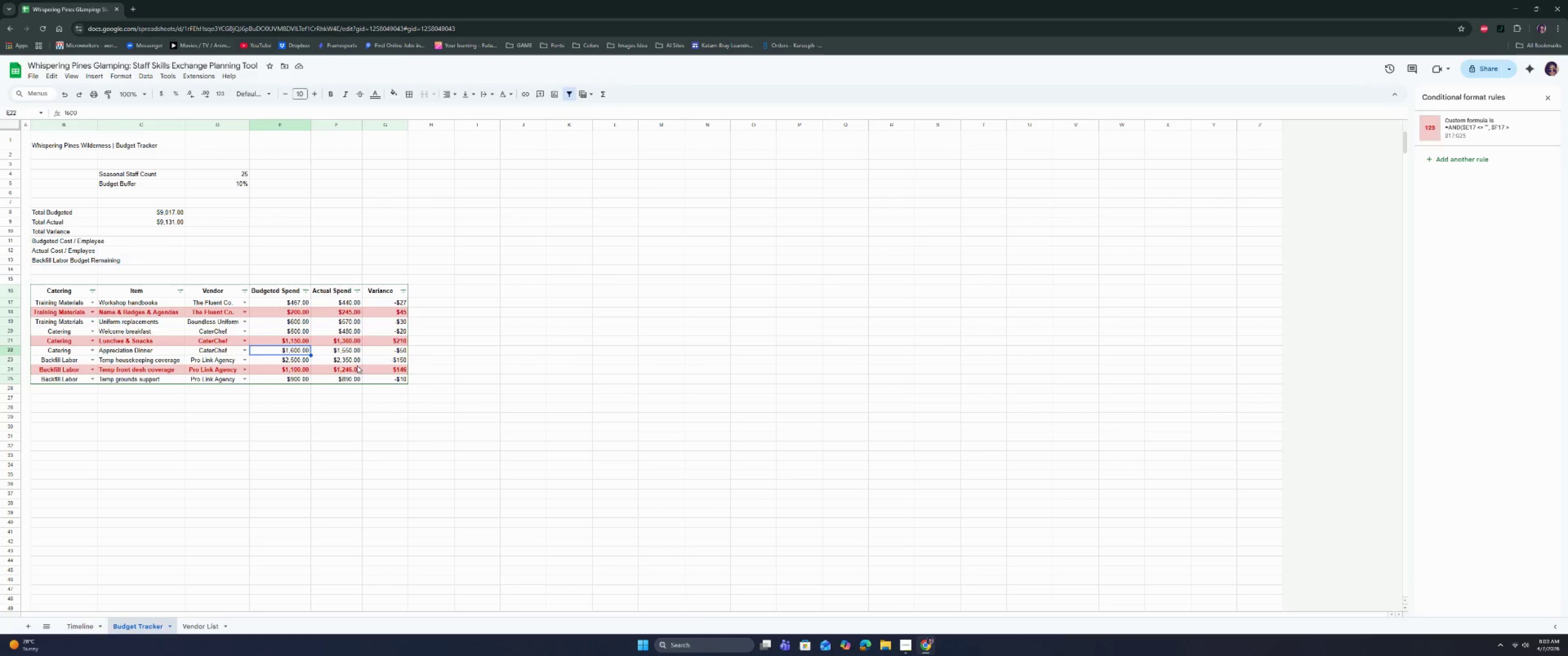 
wait(9.47)
 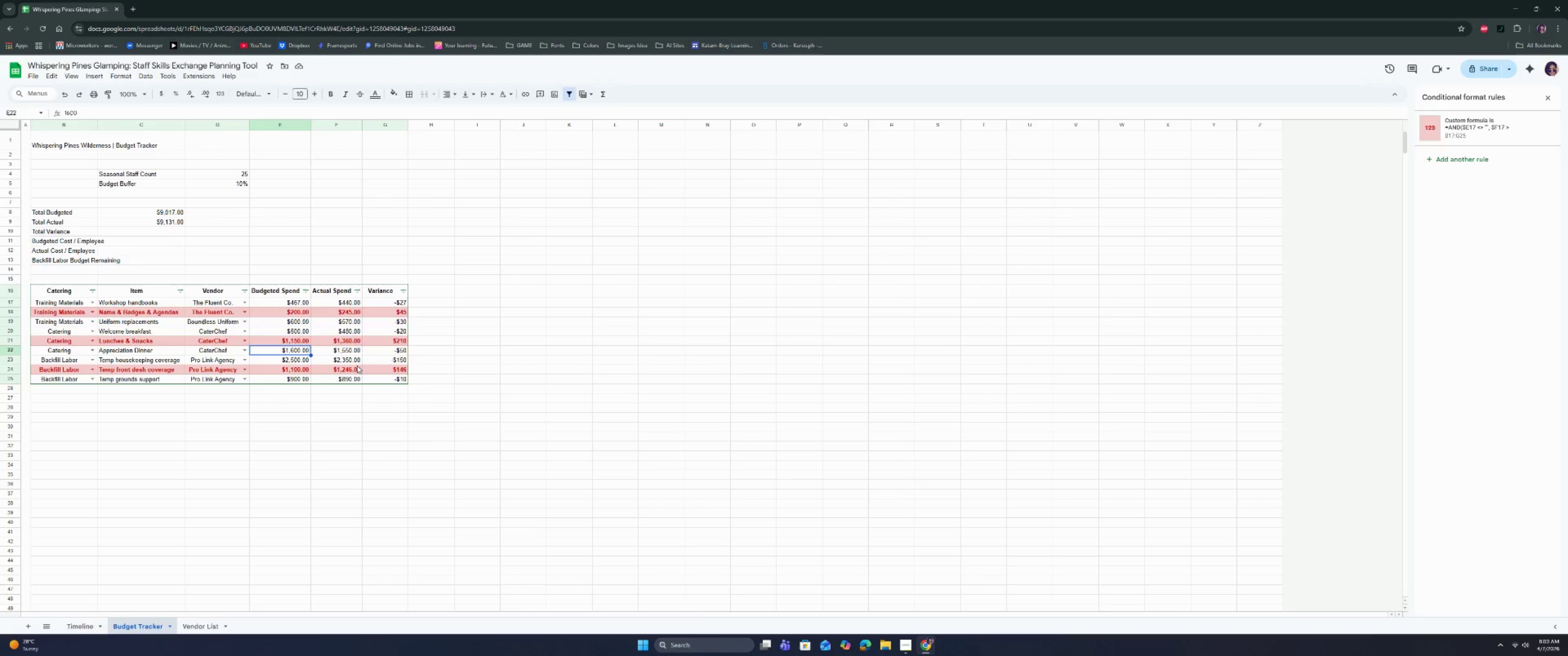 
key(Enter)
 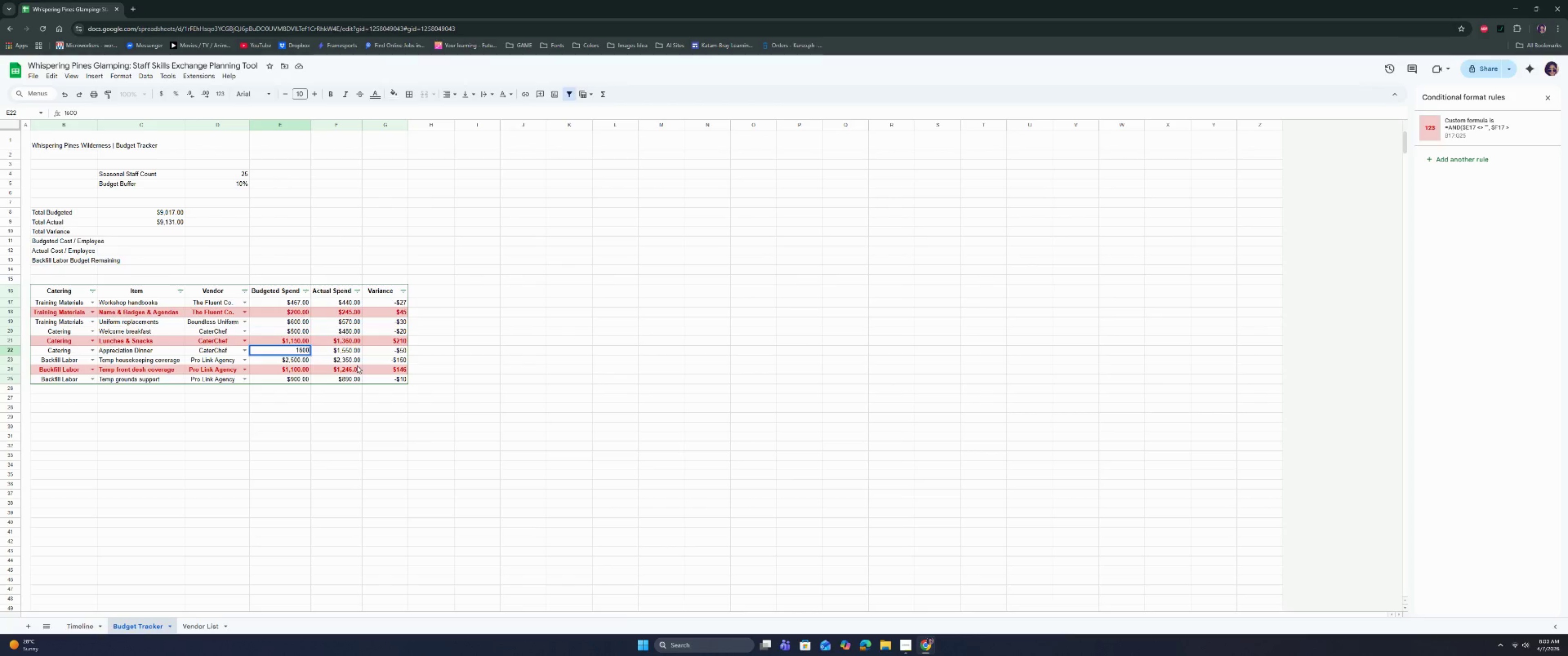 
key(Backspace)
key(Backspace)
key(Backspace)
key(Backspace)
type(1800)
key(Tab)
type(1995)
 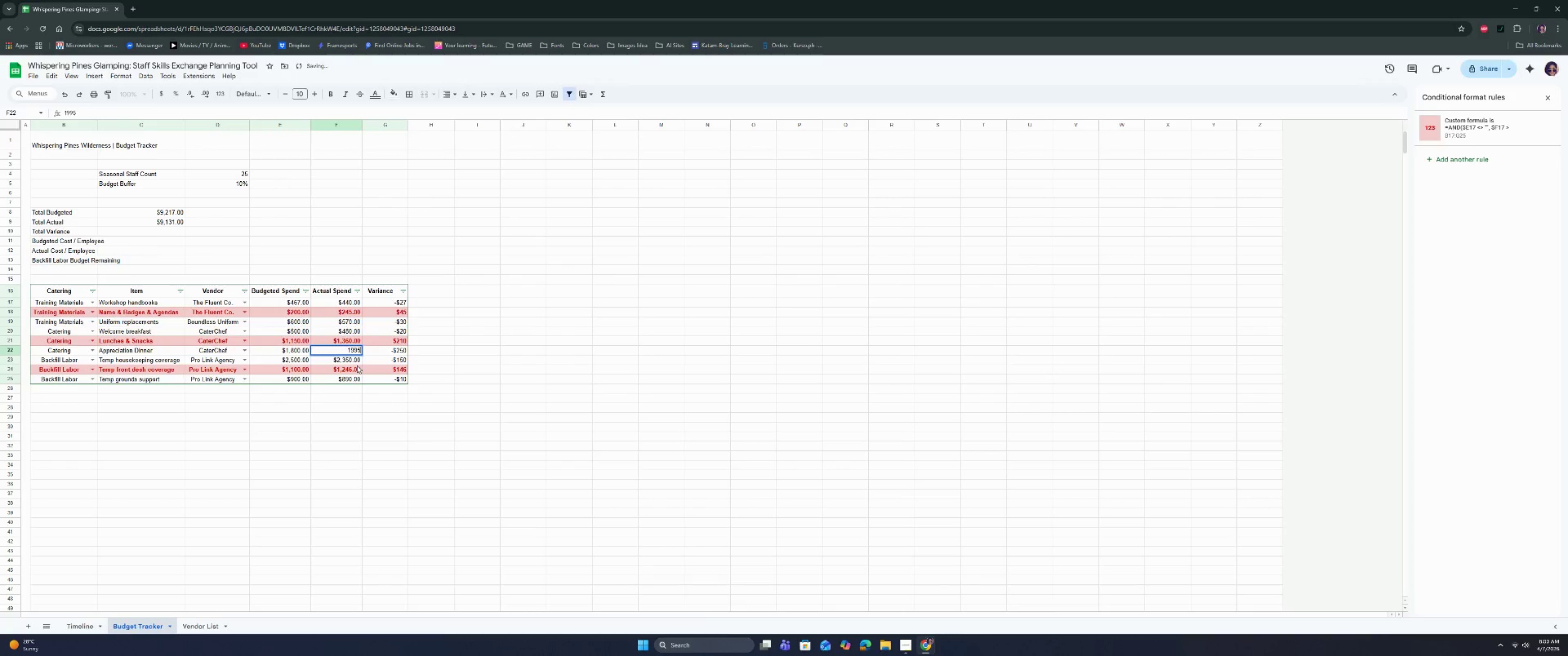 
key(Enter)
 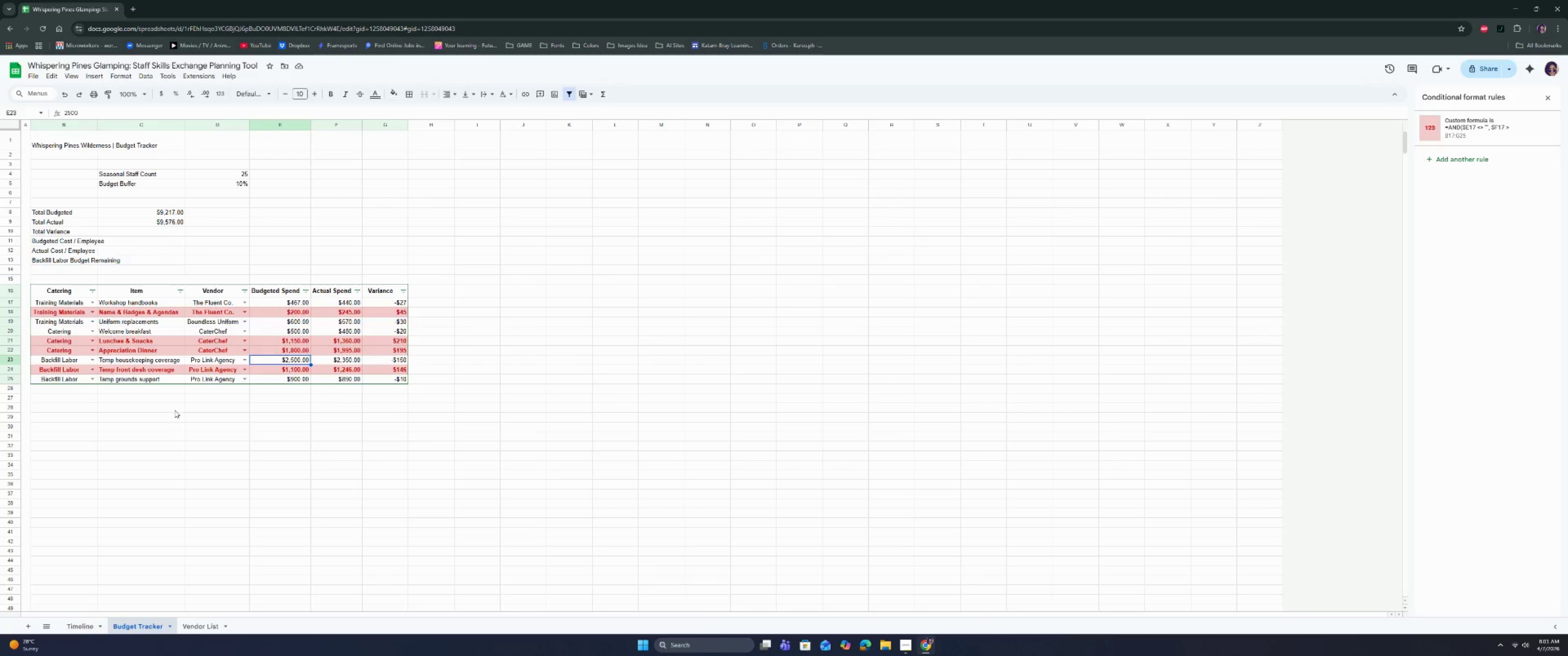 
wait(21.23)
 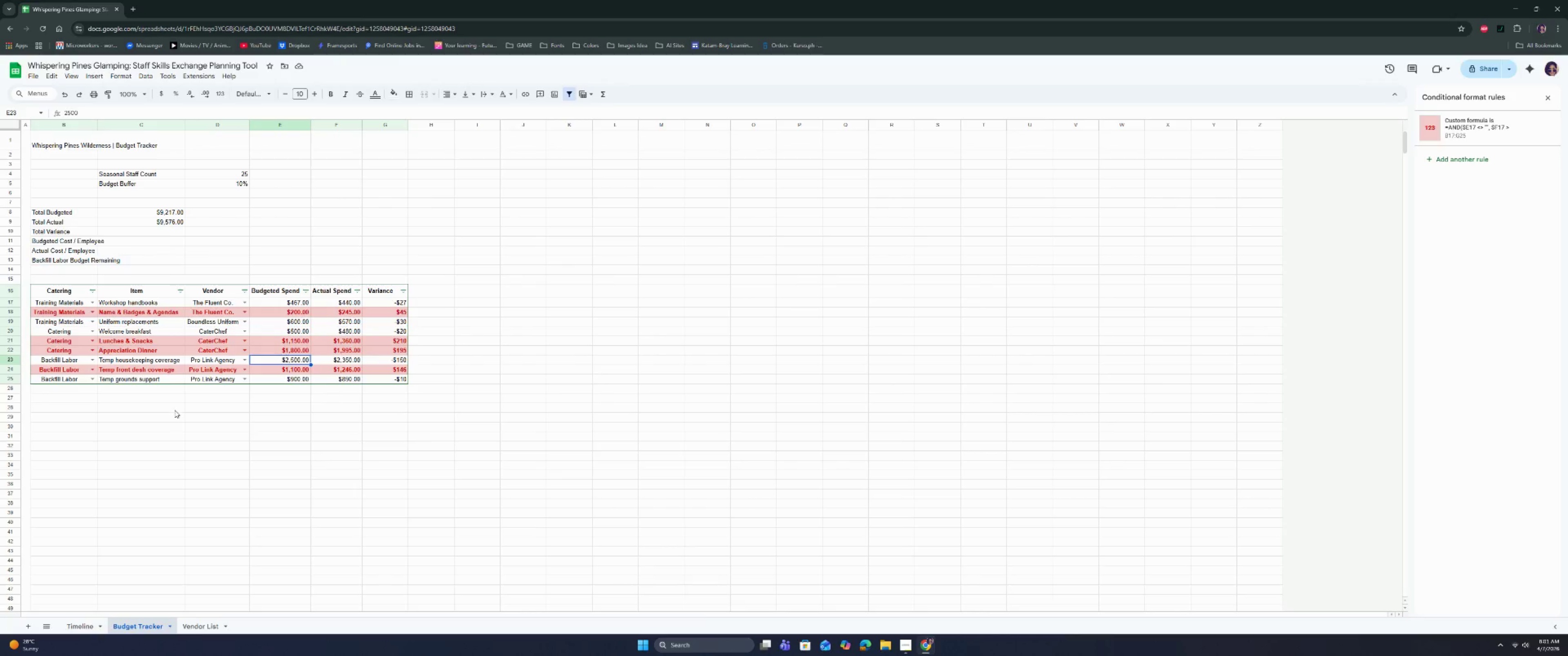 
left_click([901, 647])